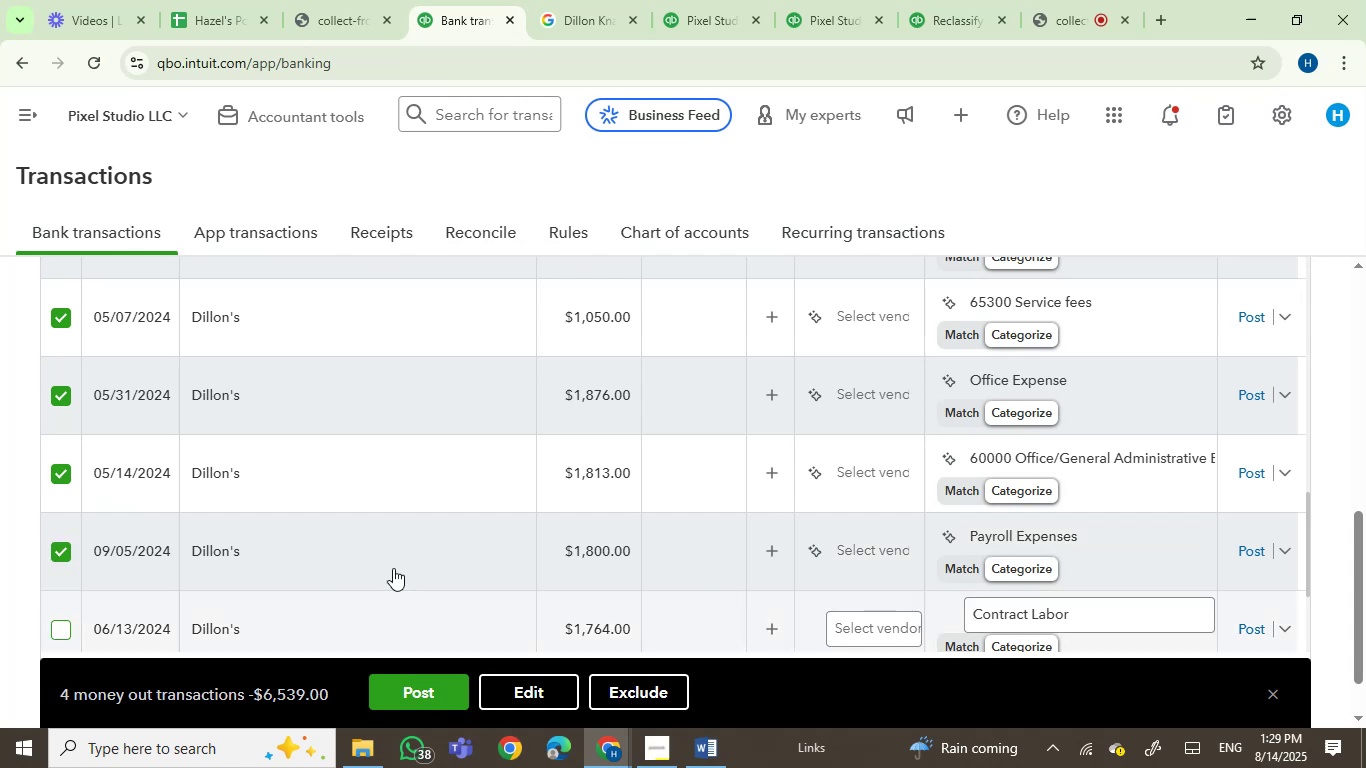 
scroll: coordinate [404, 555], scroll_direction: up, amount: 3.0
 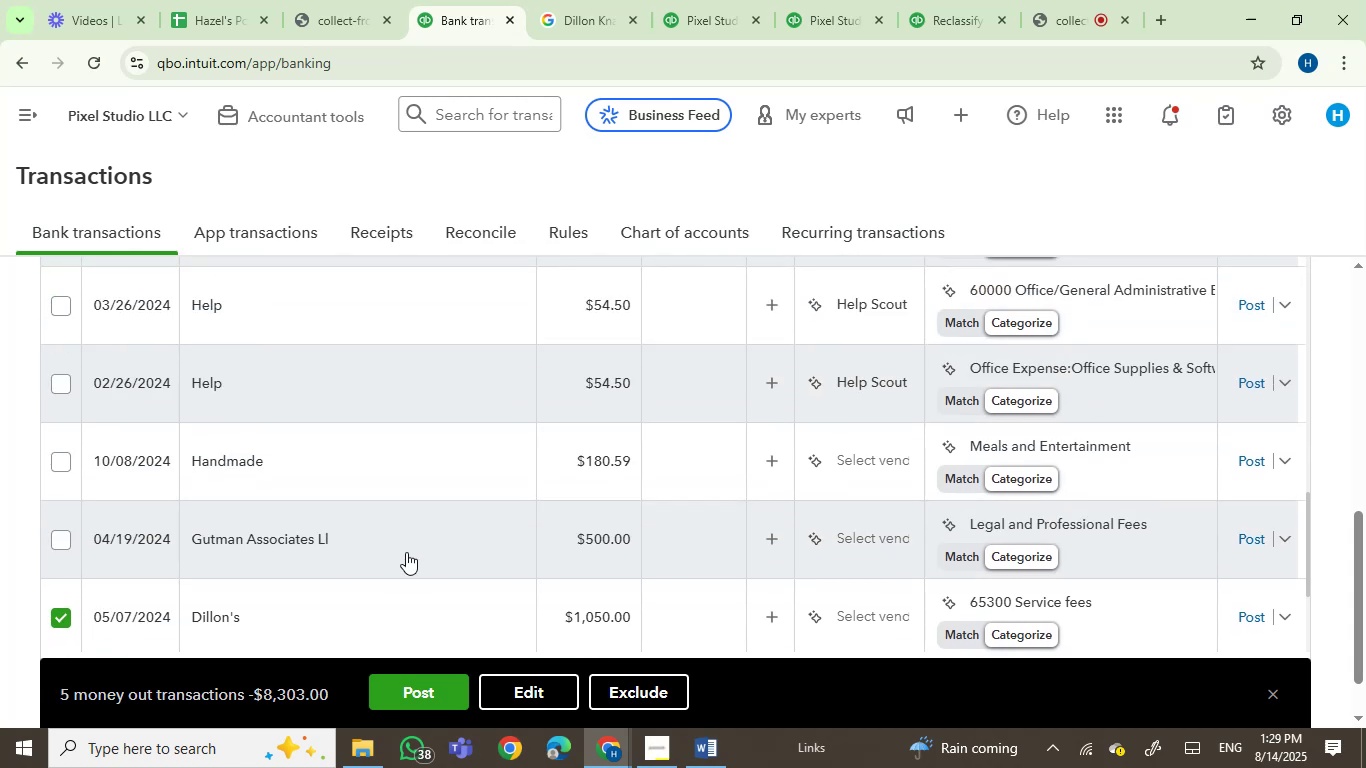 
scroll: coordinate [254, 559], scroll_direction: down, amount: 7.0
 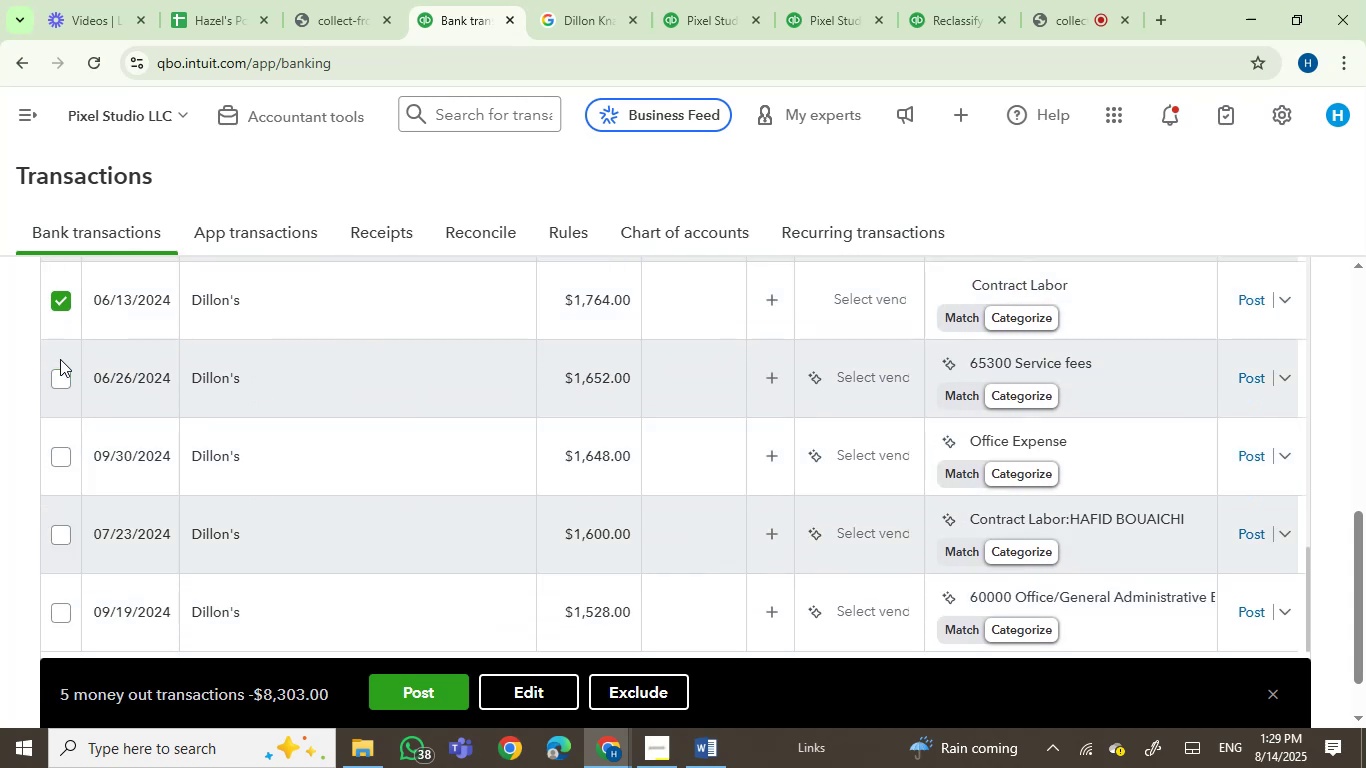 
left_click([59, 369])
 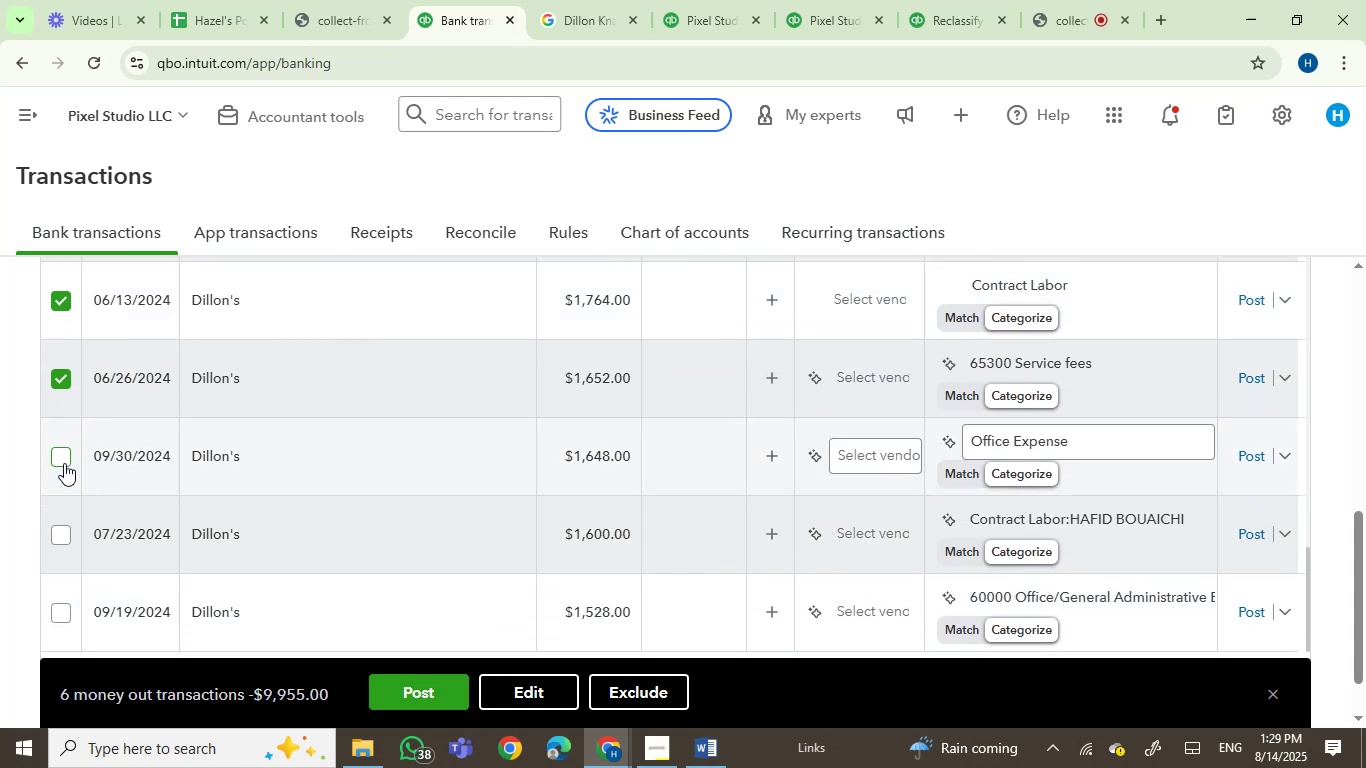 
left_click([63, 461])
 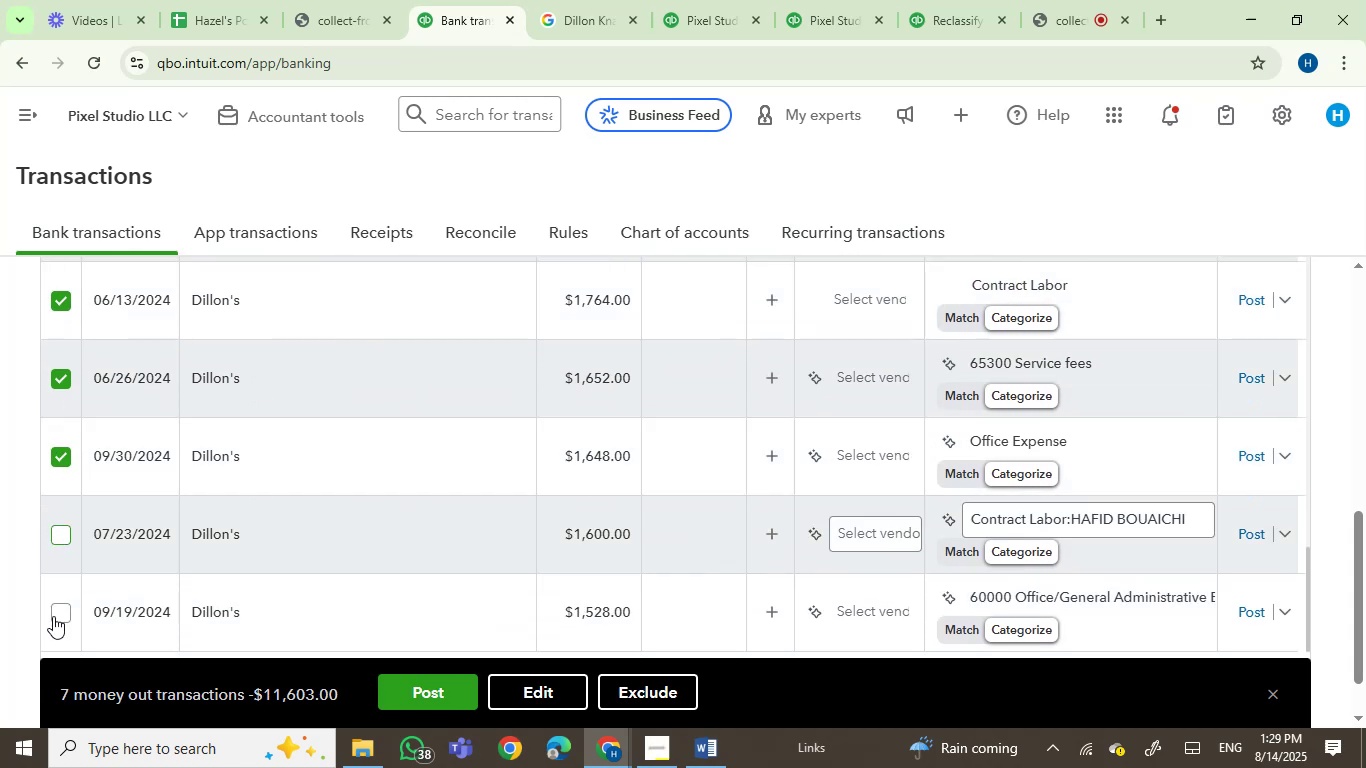 
left_click([54, 616])
 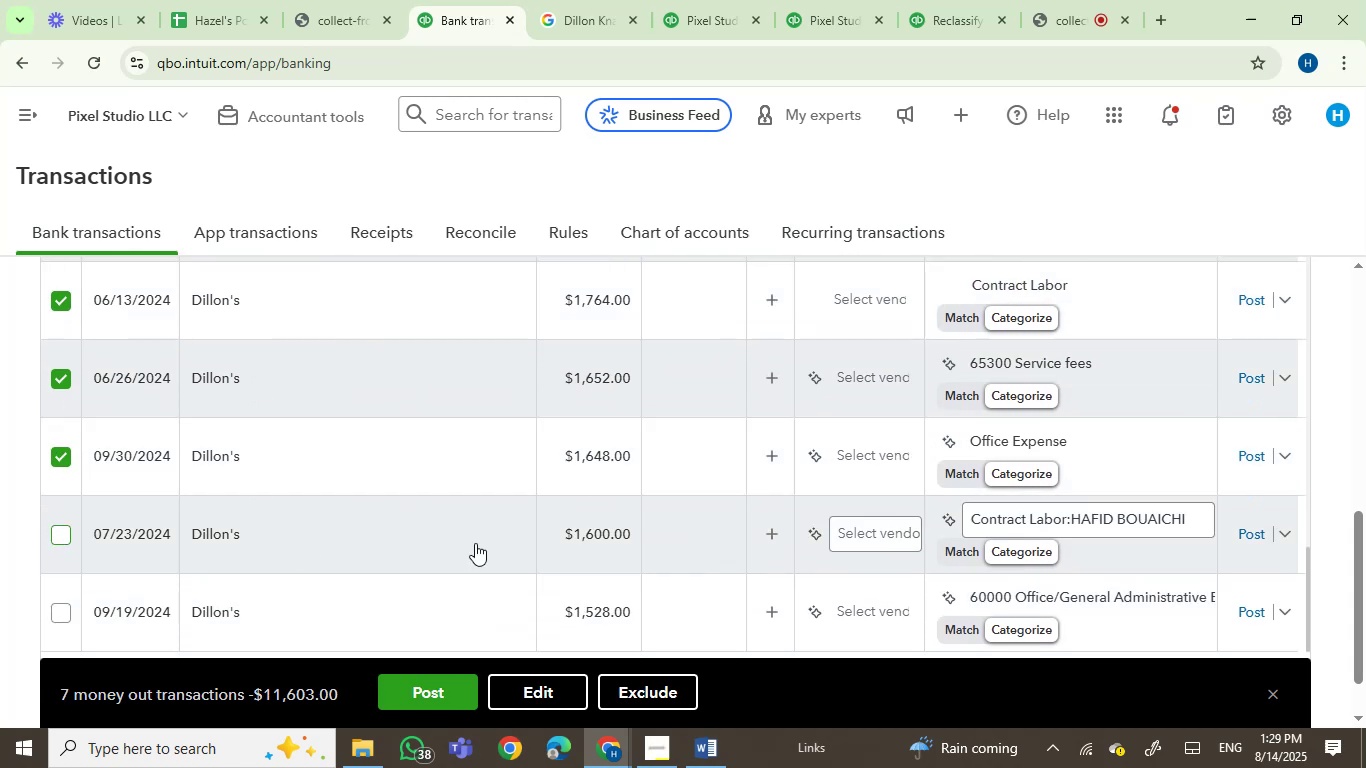 
scroll: coordinate [549, 533], scroll_direction: down, amount: 4.0
 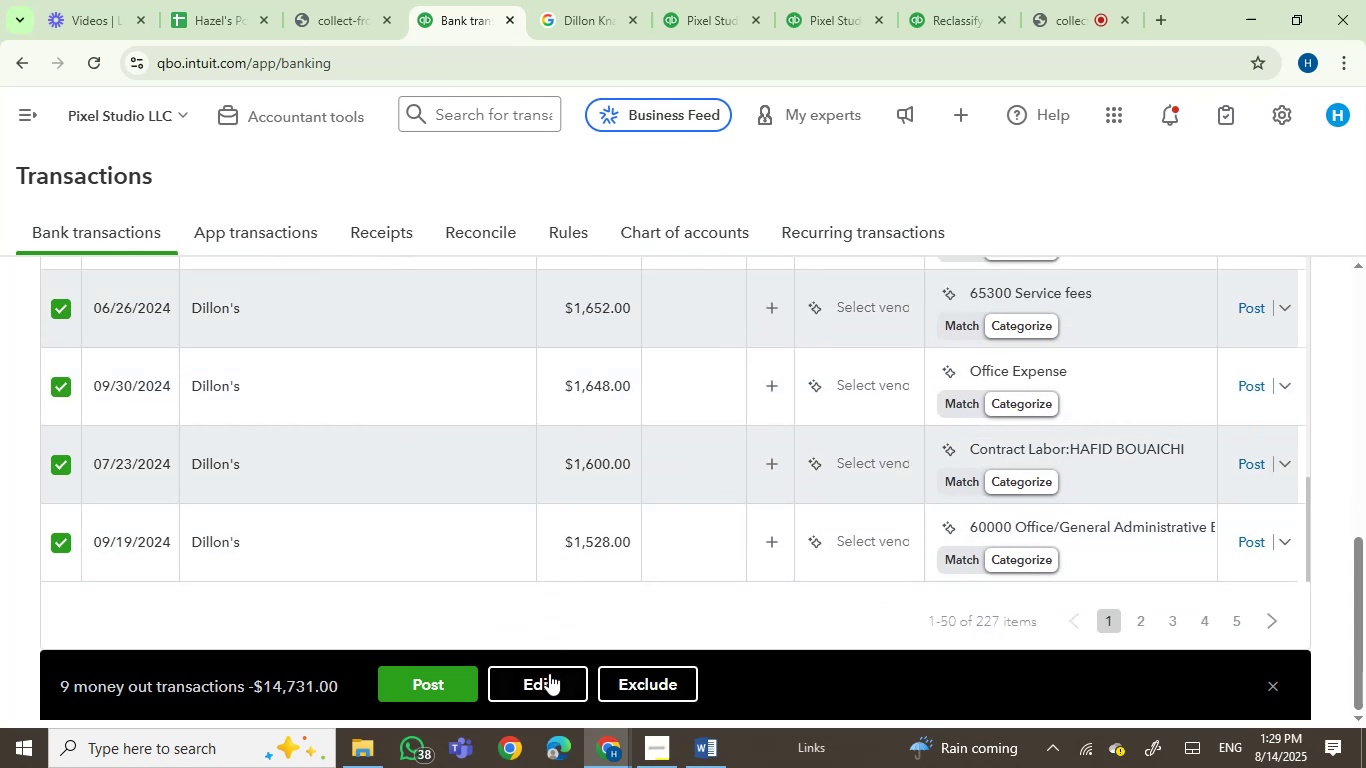 
left_click([543, 686])
 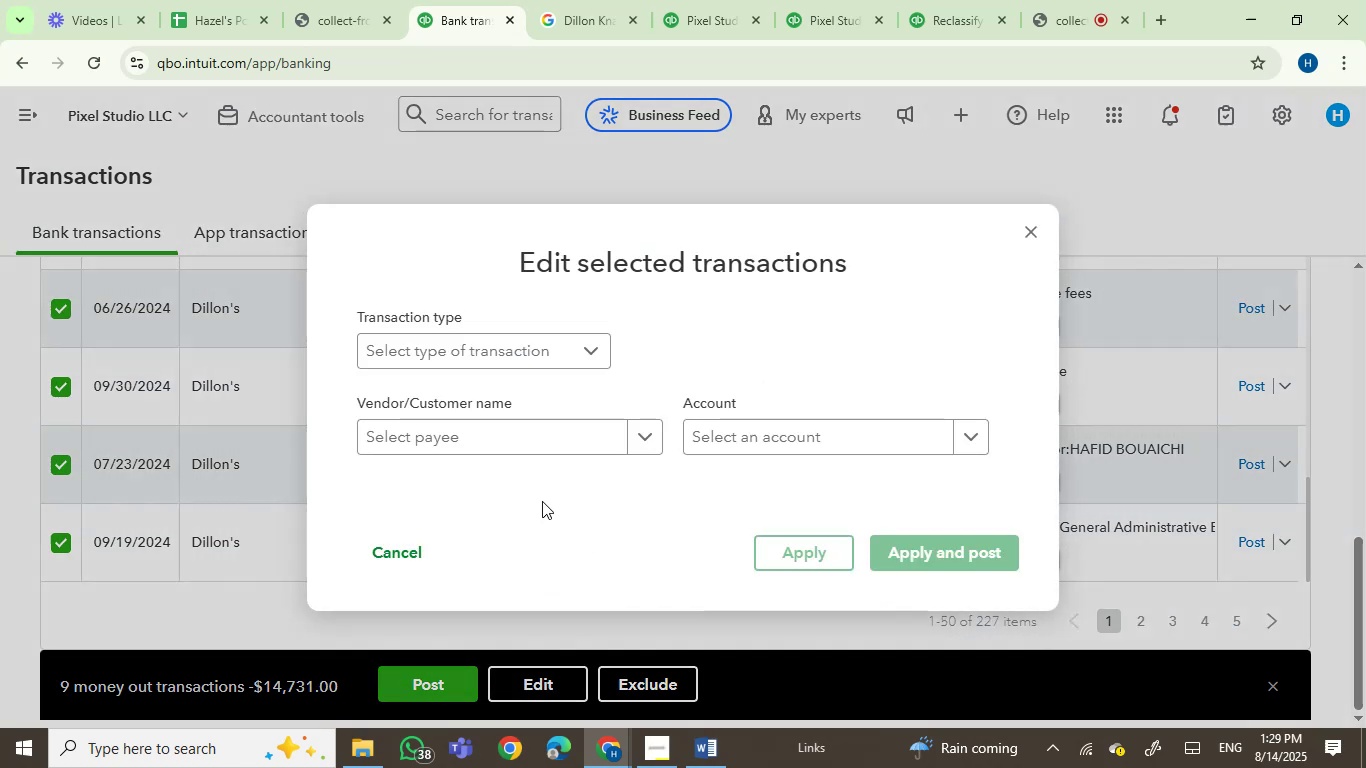 
left_click([527, 442])
 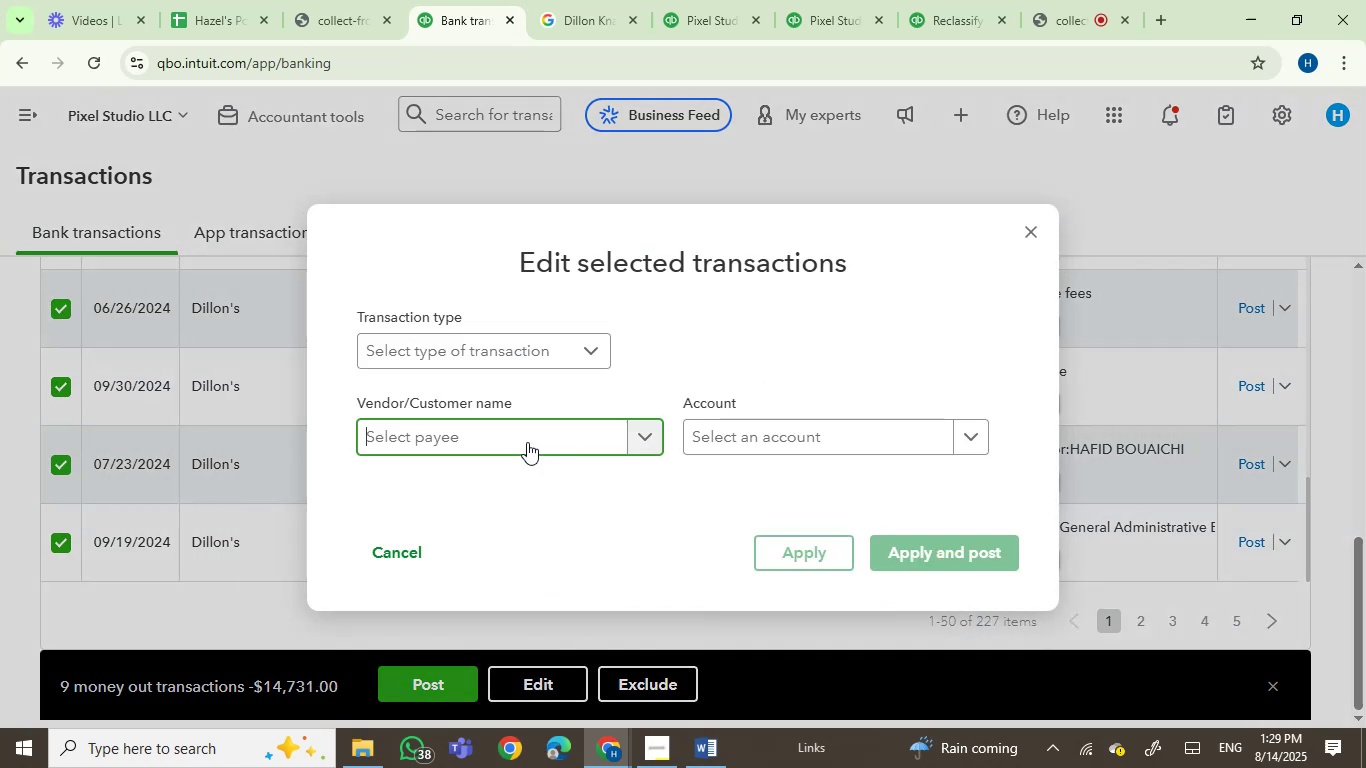 
key(Control+V)
 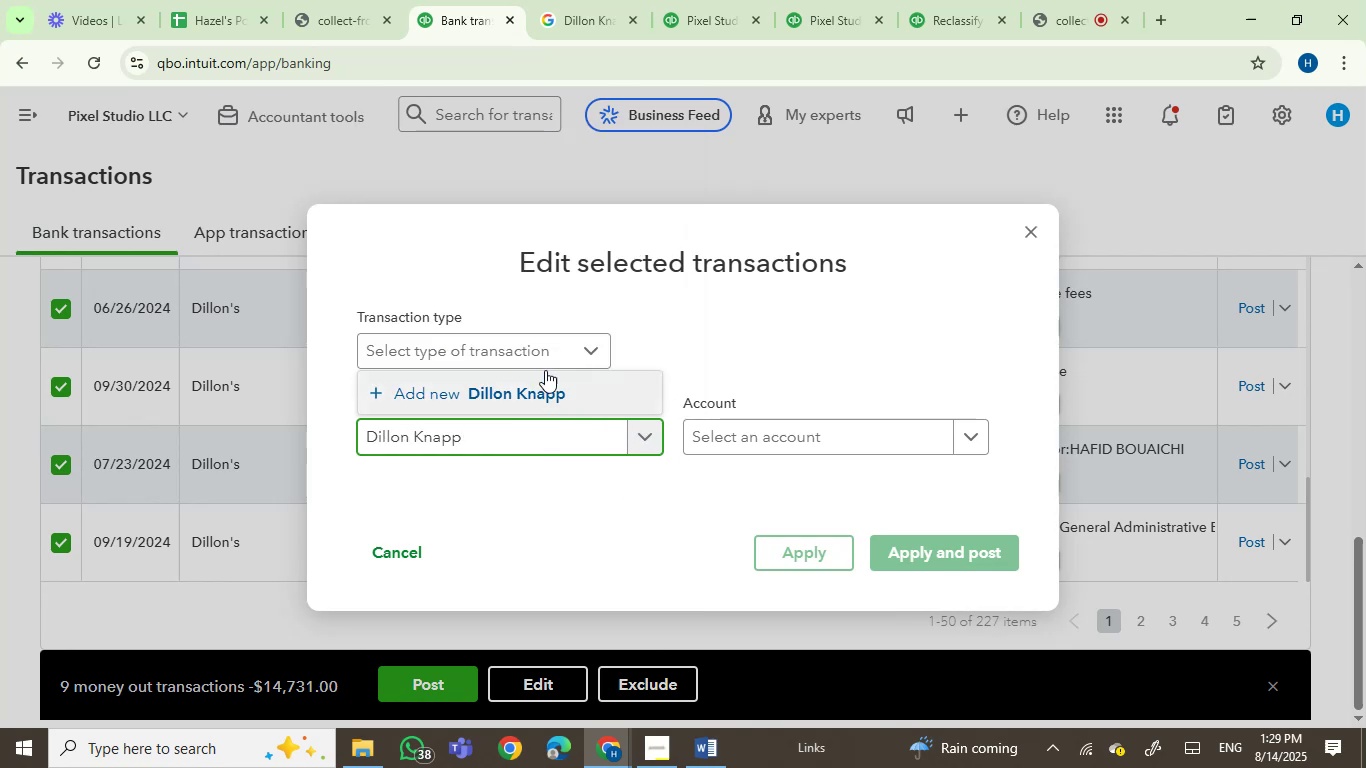 
left_click([545, 380])
 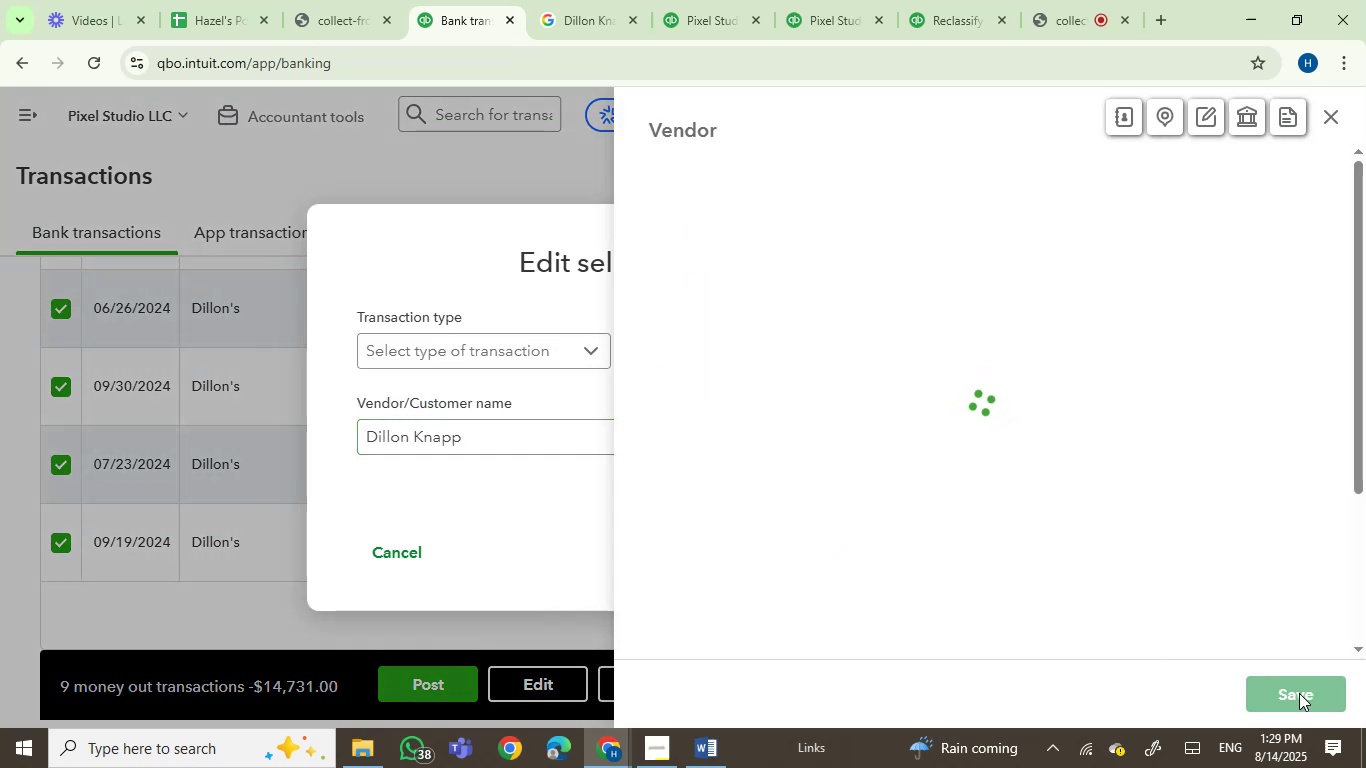 
left_click([1270, 690])
 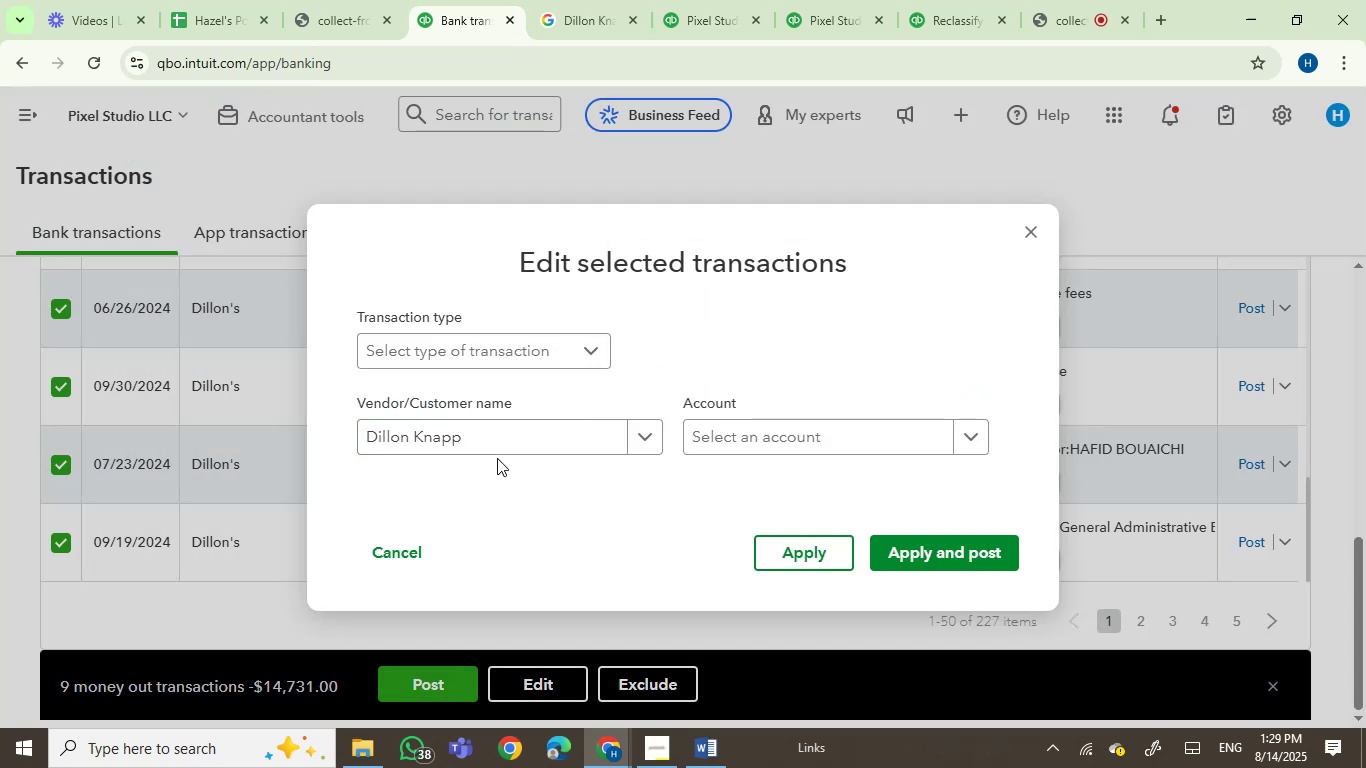 
left_click([734, 447])
 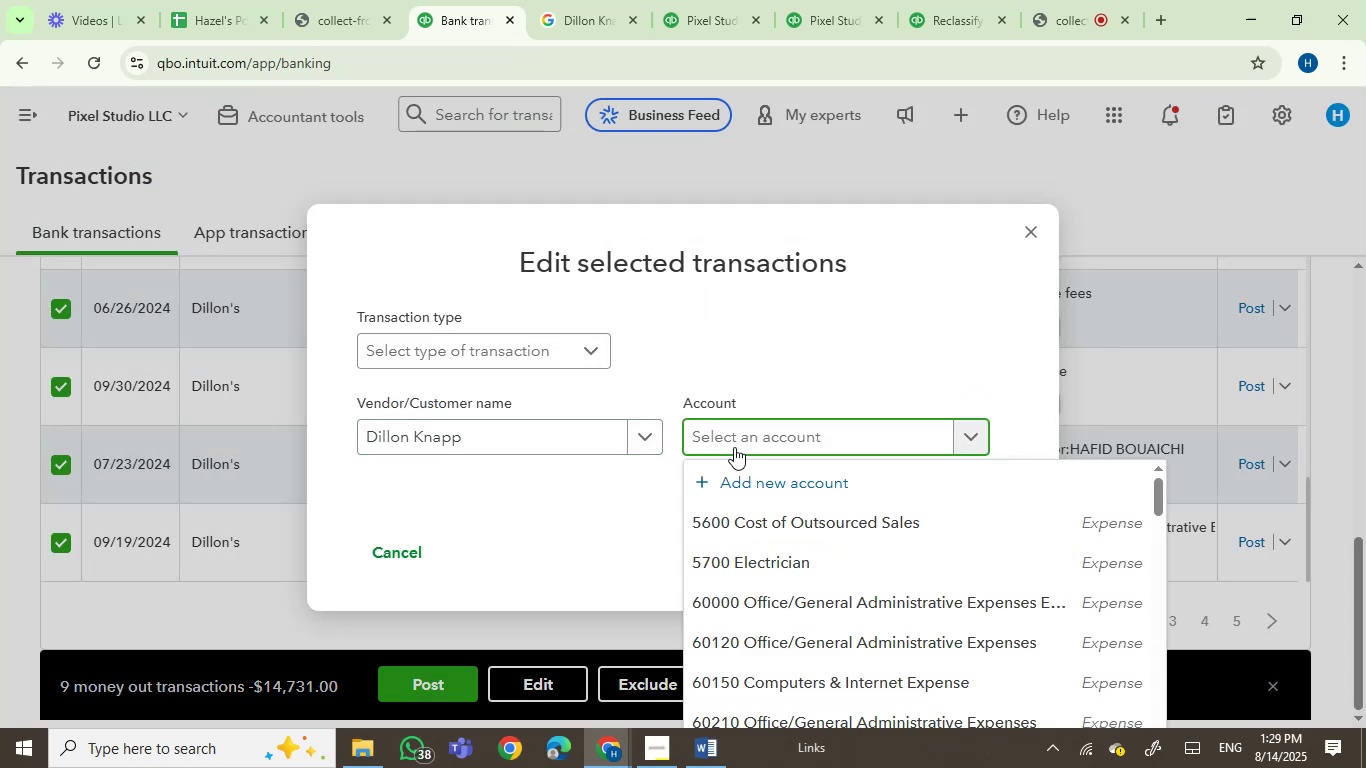 
type(office s)
 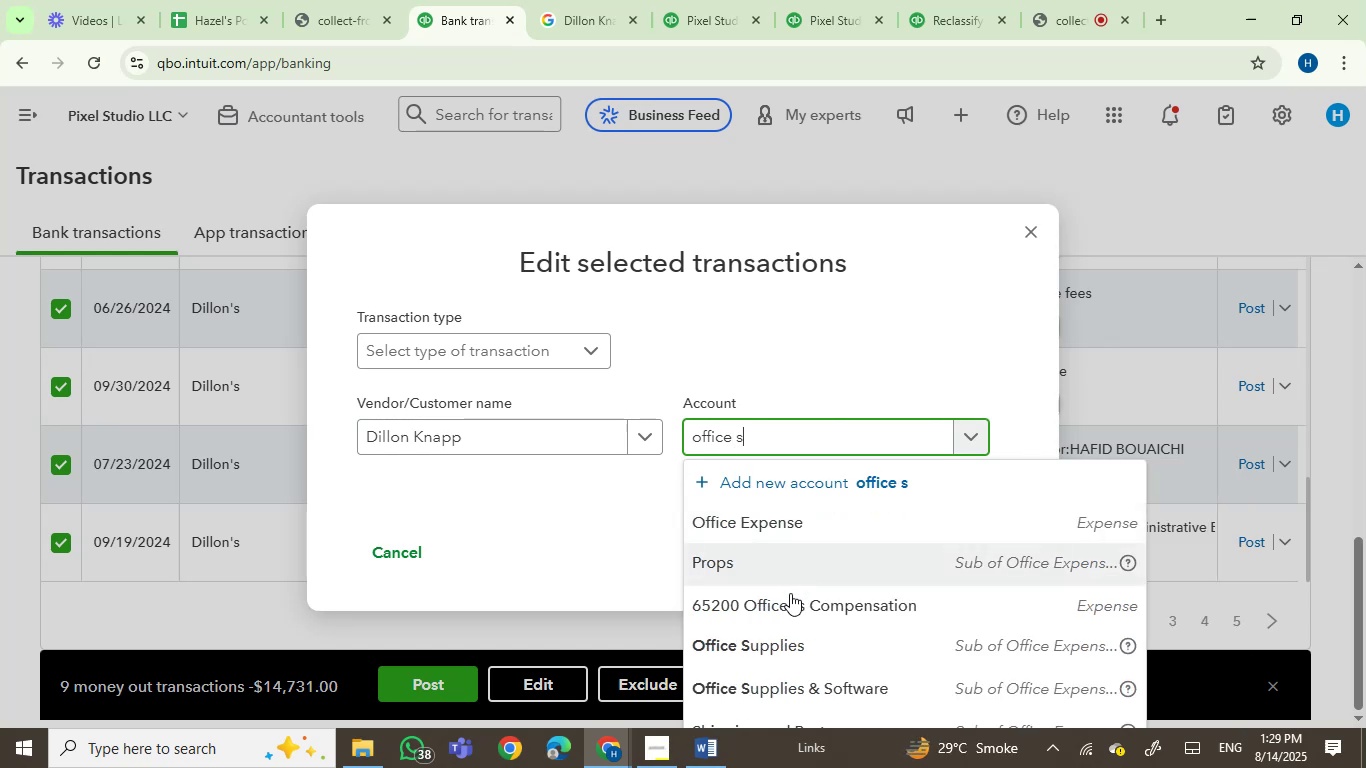 
left_click([777, 642])
 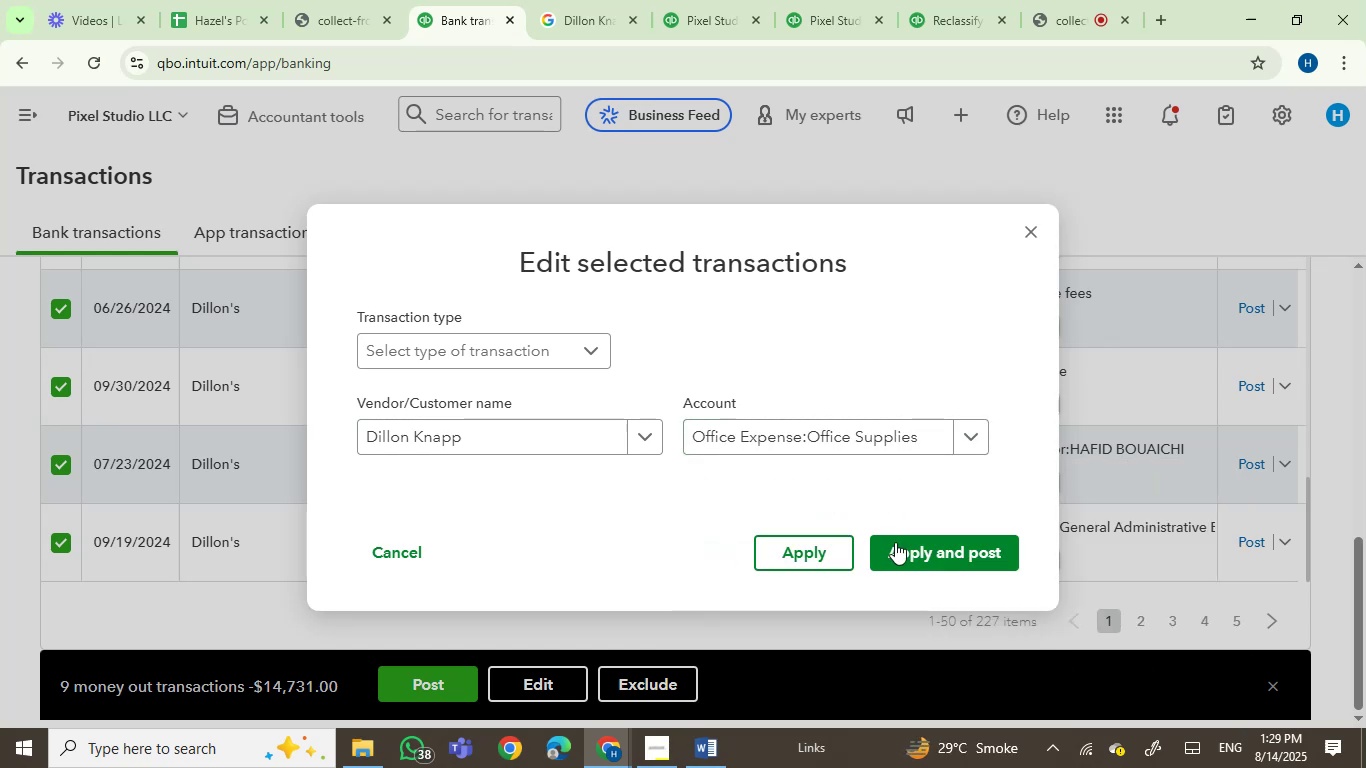 
left_click([922, 550])
 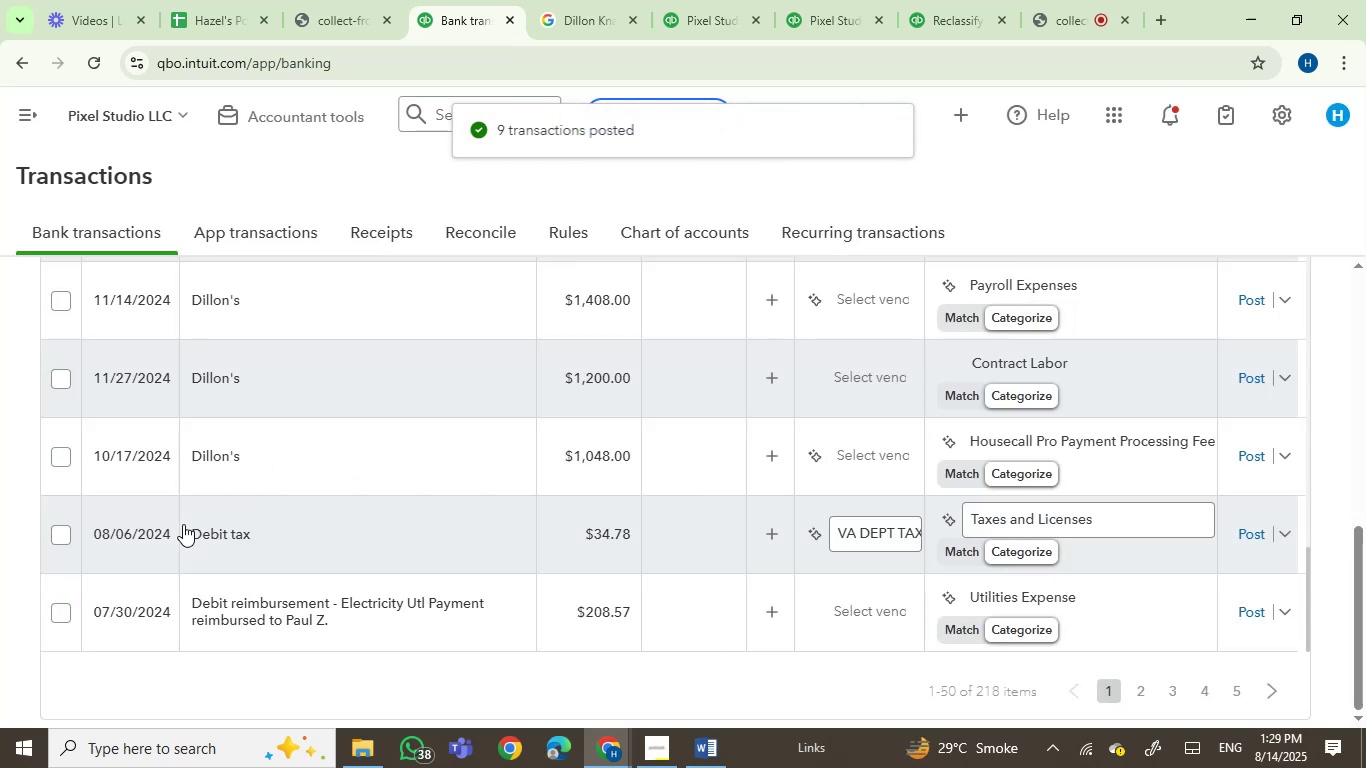 
wait(6.42)
 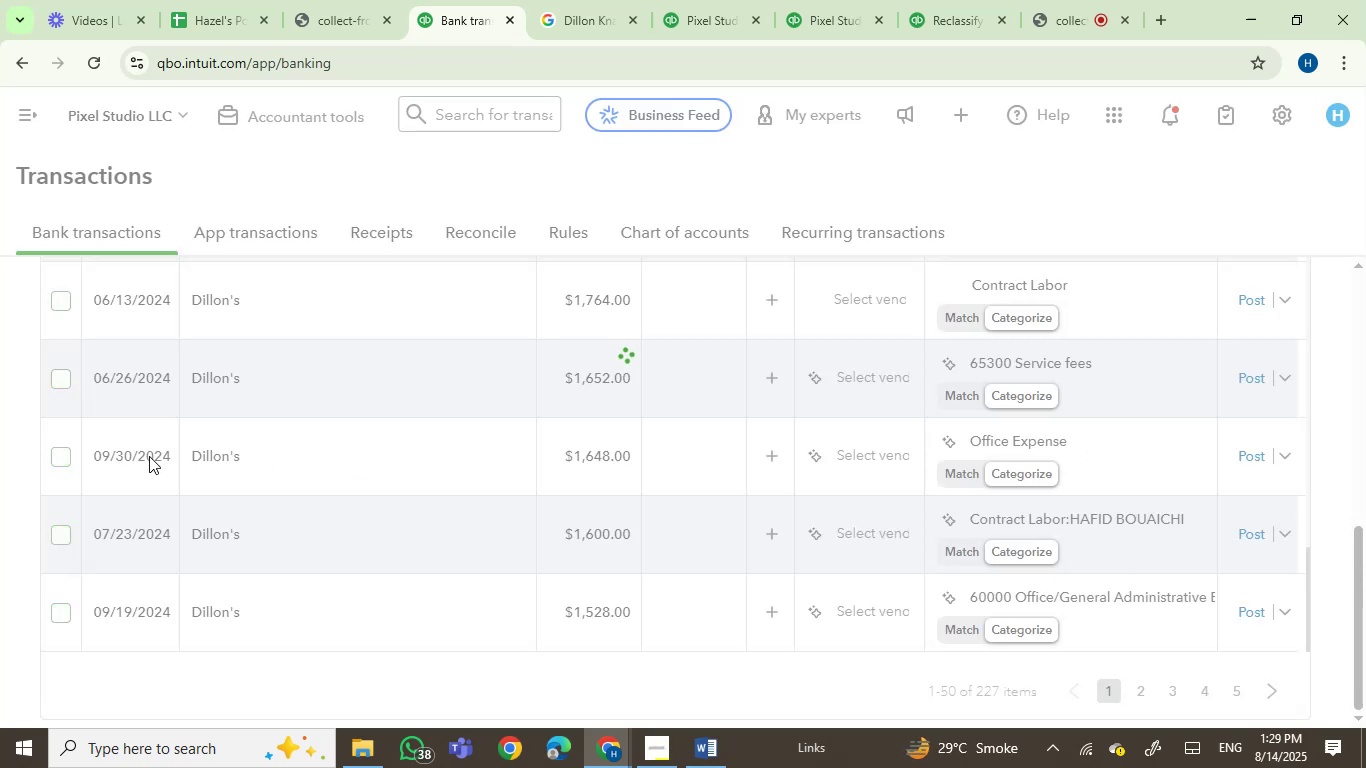 
left_click([57, 455])
 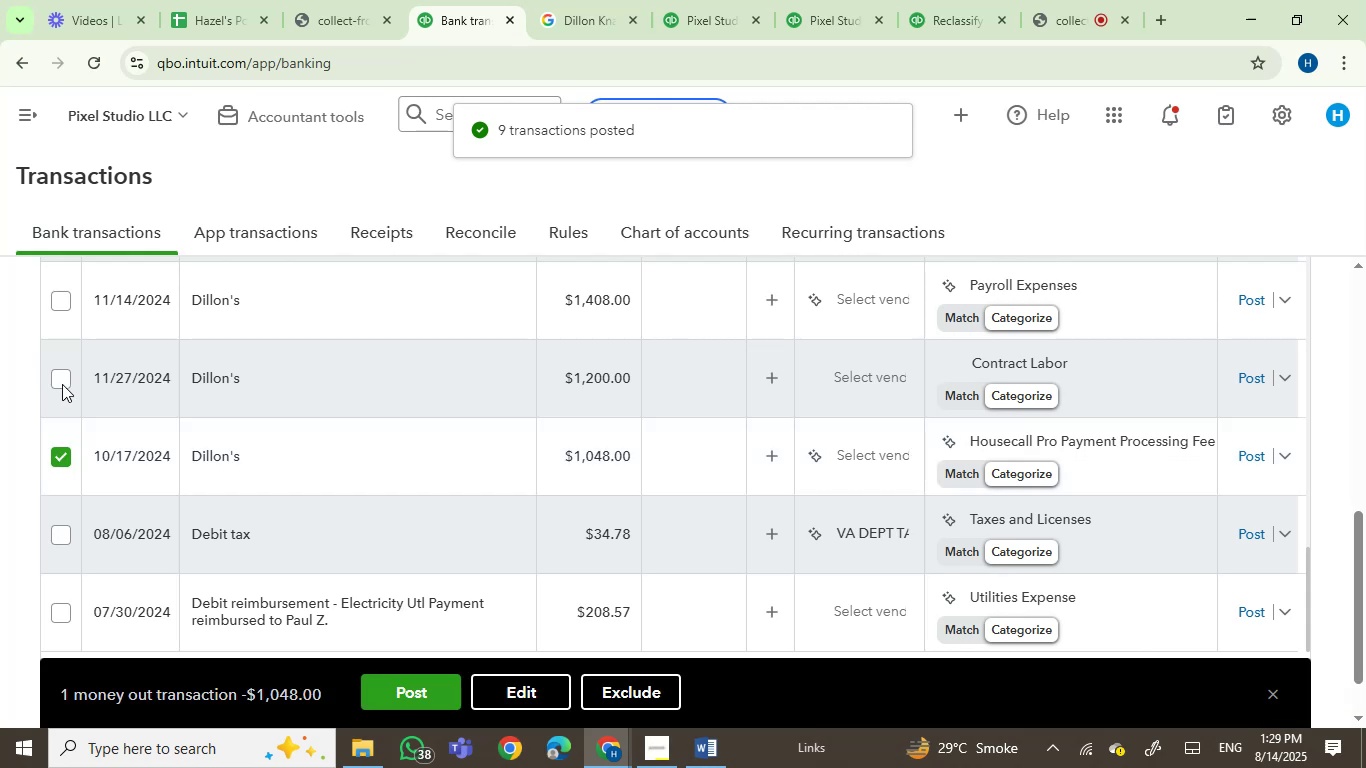 
left_click([55, 374])
 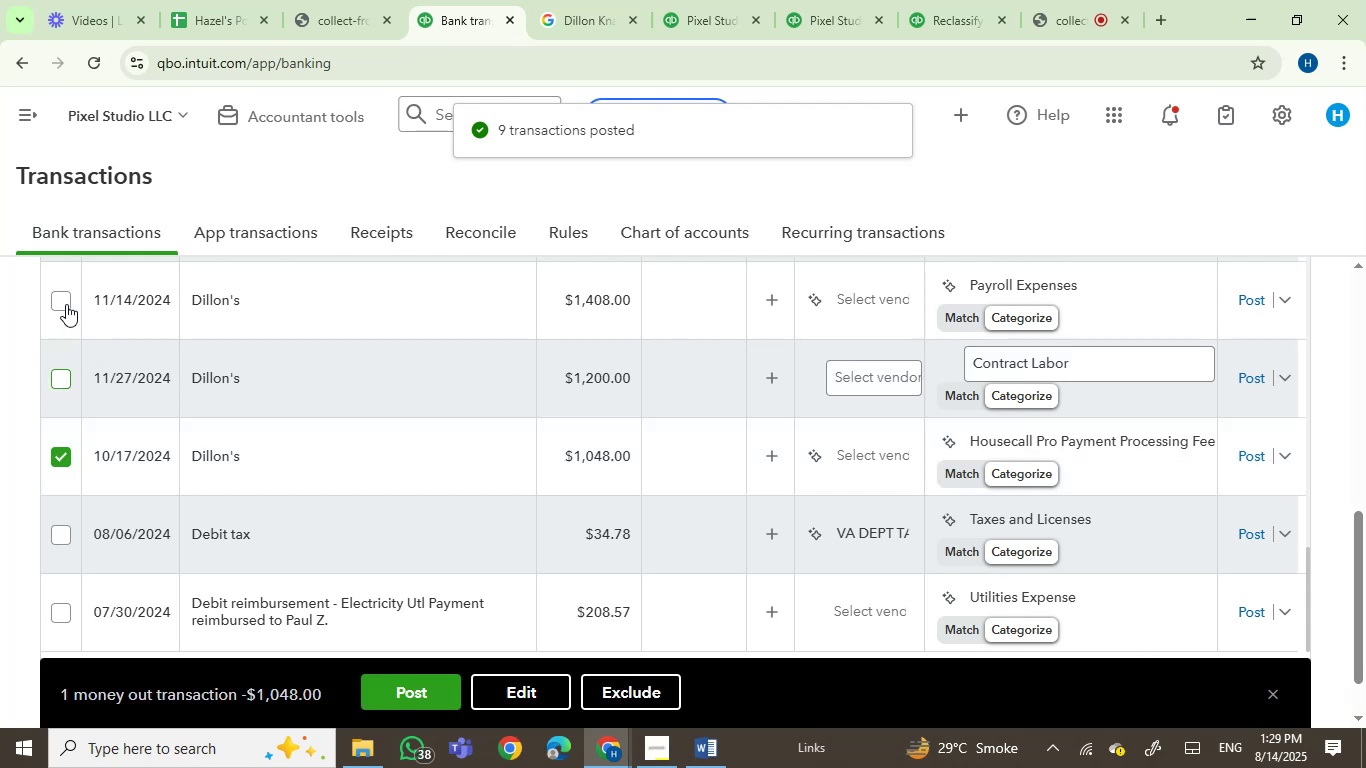 
left_click([60, 297])
 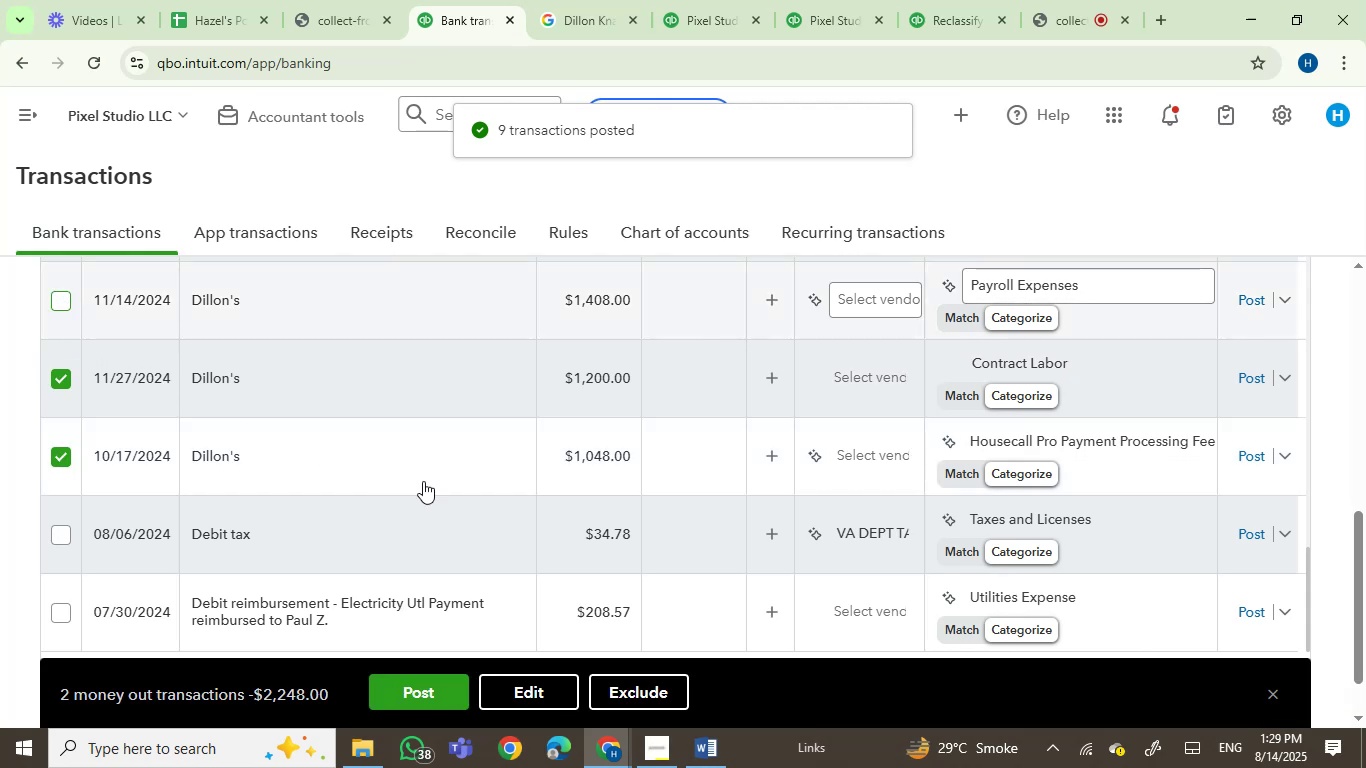 
scroll: coordinate [439, 486], scroll_direction: down, amount: 1.0
 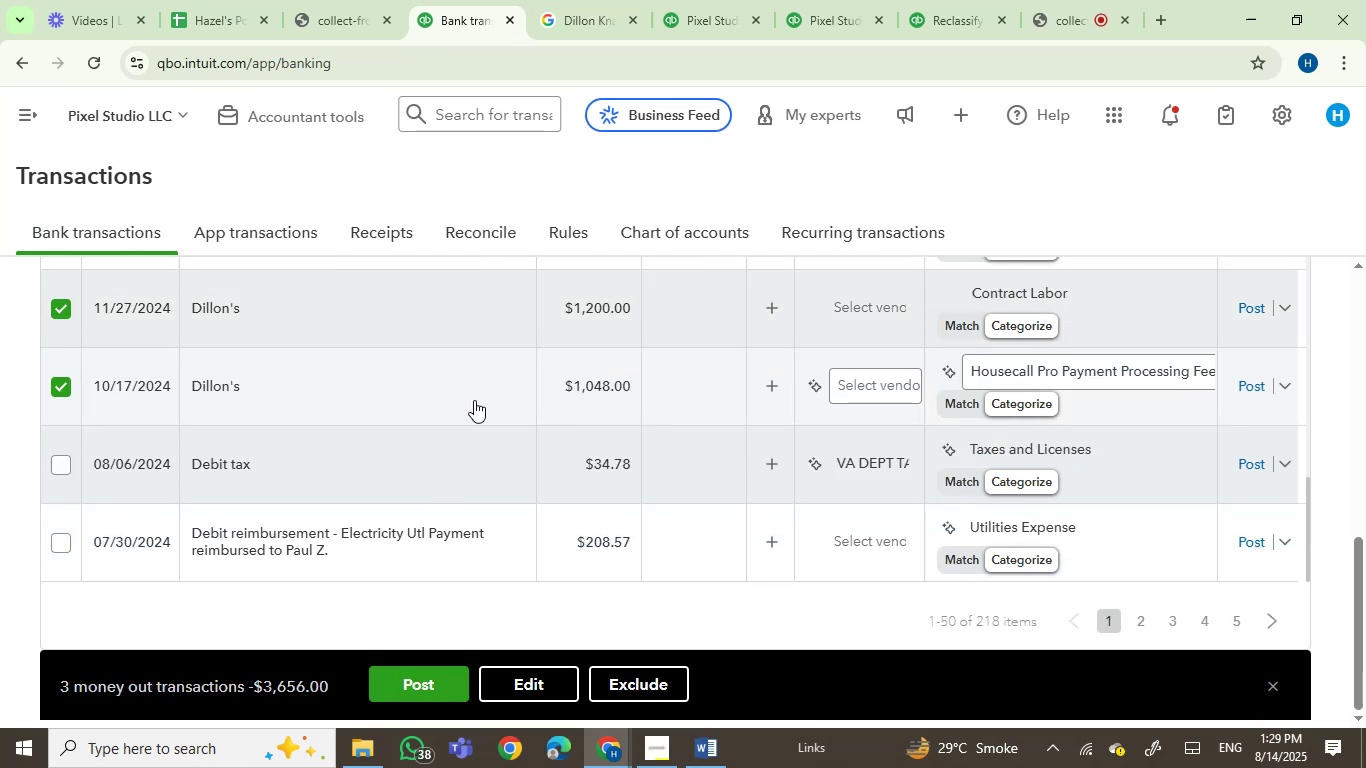 
scroll: coordinate [474, 400], scroll_direction: up, amount: 1.0
 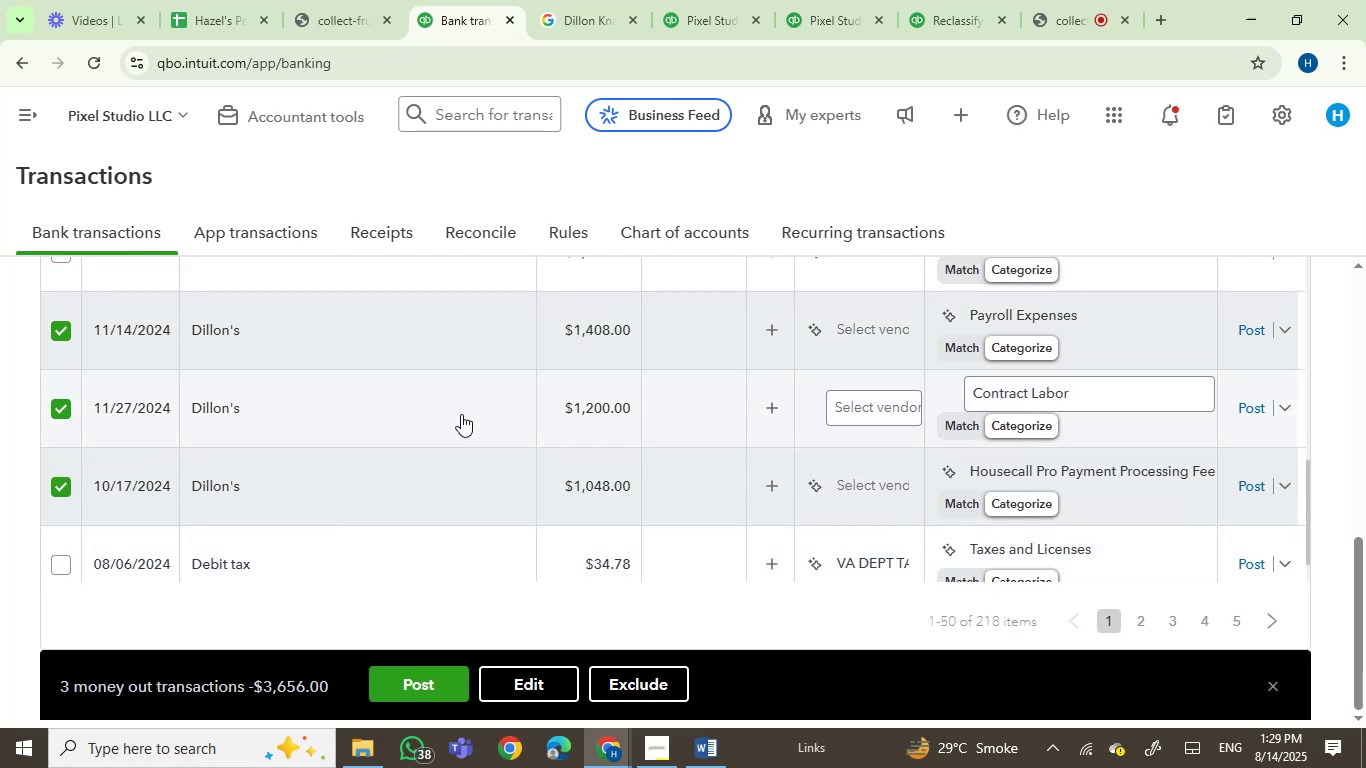 
scroll: coordinate [452, 379], scroll_direction: down, amount: 2.0
 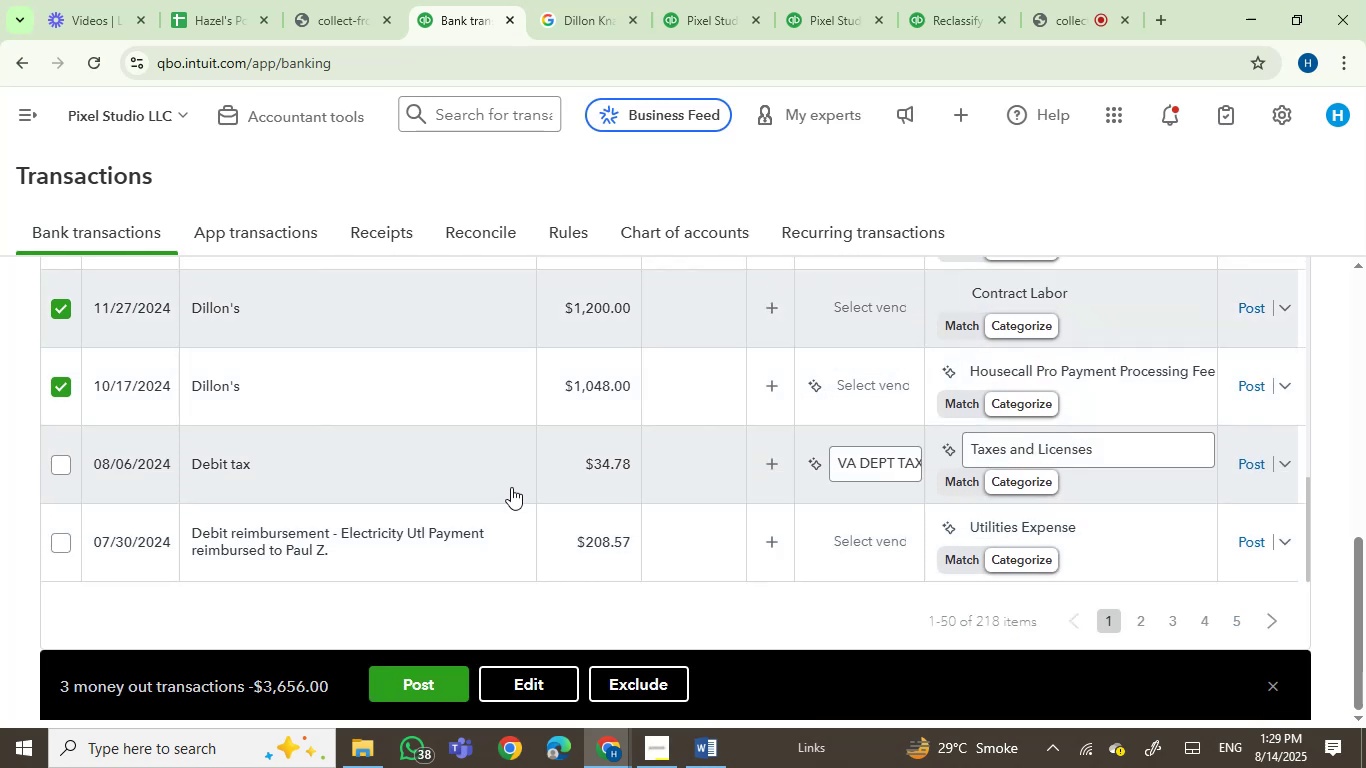 
scroll: coordinate [521, 482], scroll_direction: up, amount: 3.0
 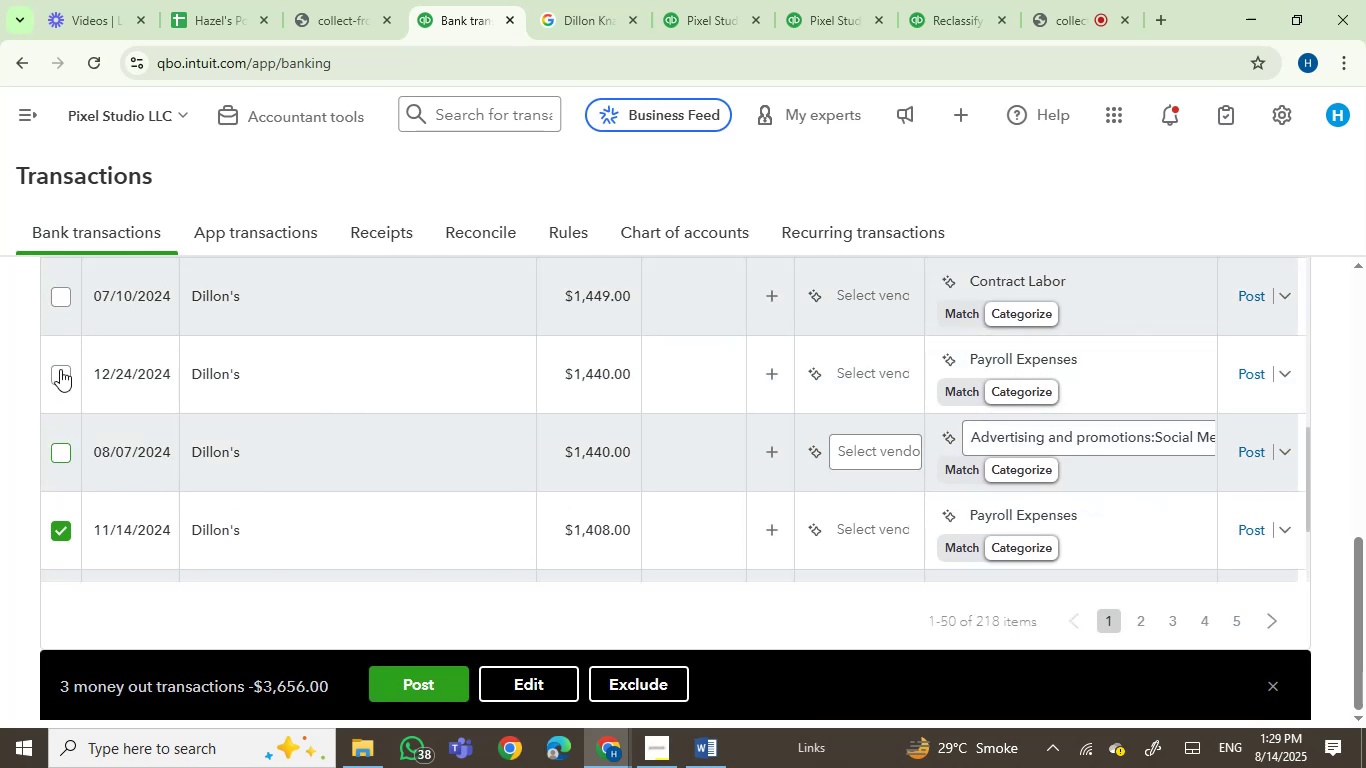 
hold_key(key=ControlLeft, duration=0.46)
scroll: coordinate [308, 415], scroll_direction: down, amount: 1.0
 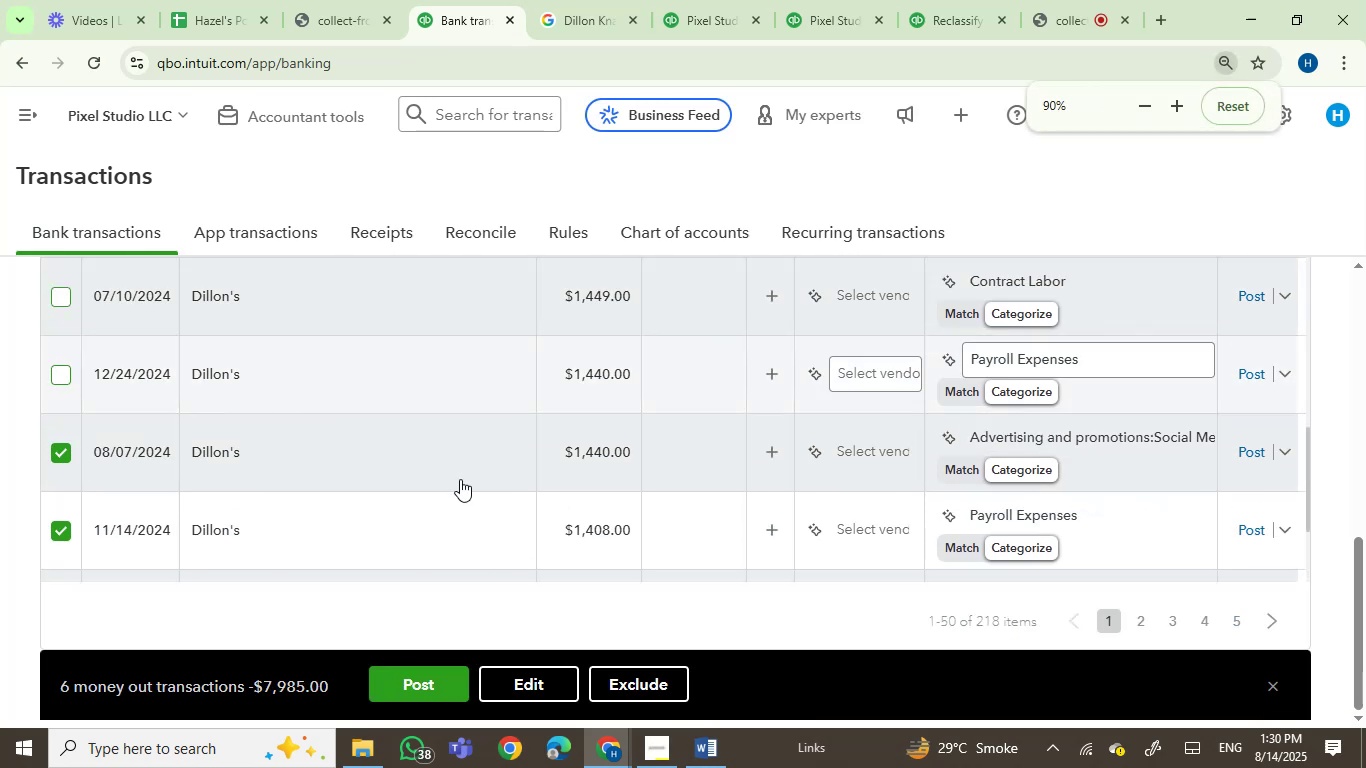 
mouse_move([334, 446])
 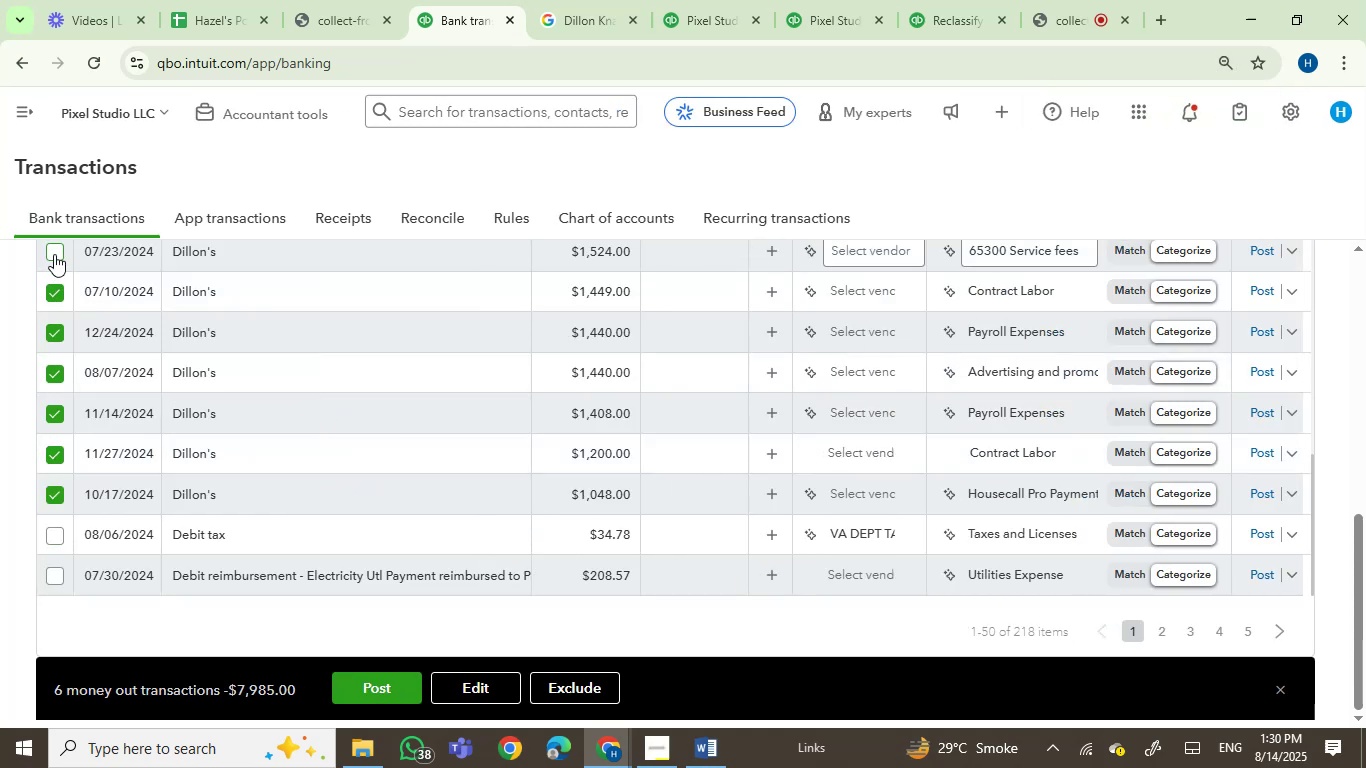 
left_click([54, 254])
 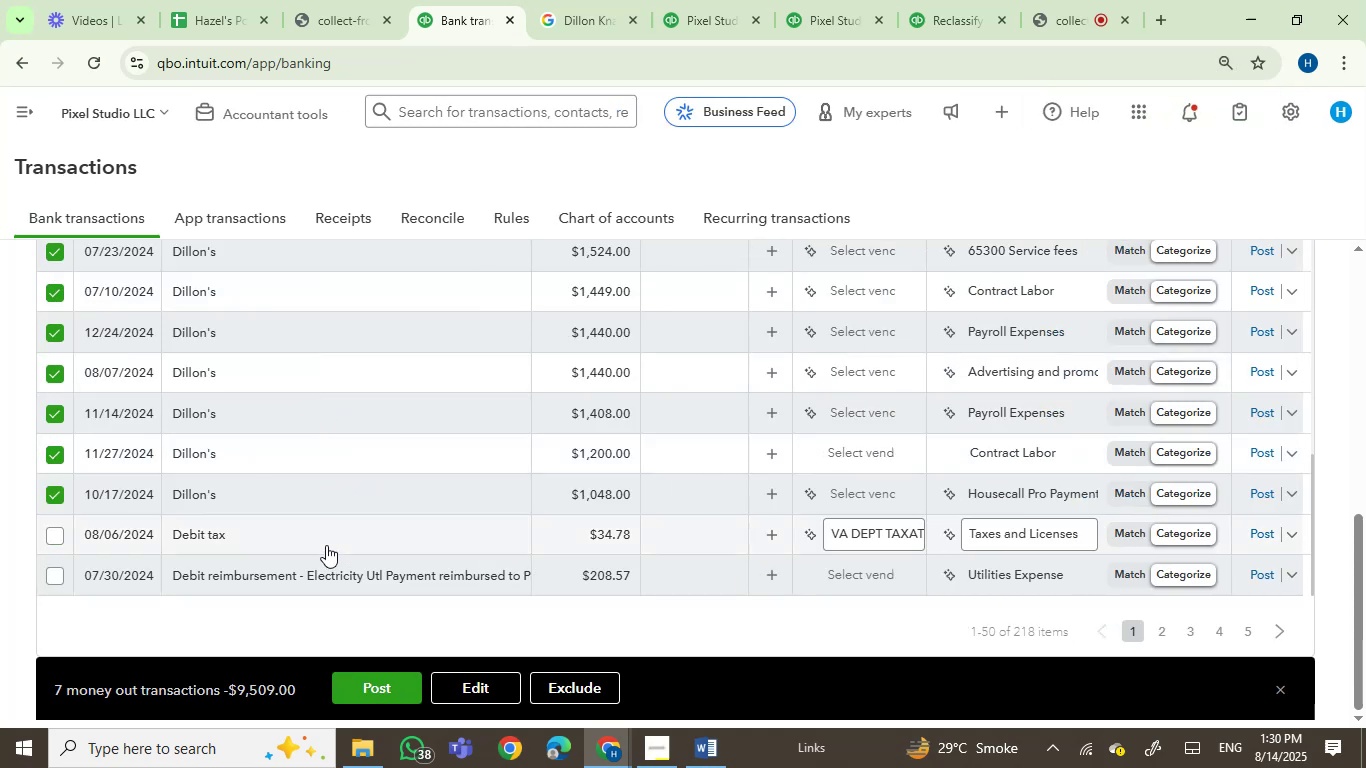 
scroll: coordinate [445, 473], scroll_direction: up, amount: 3.0
 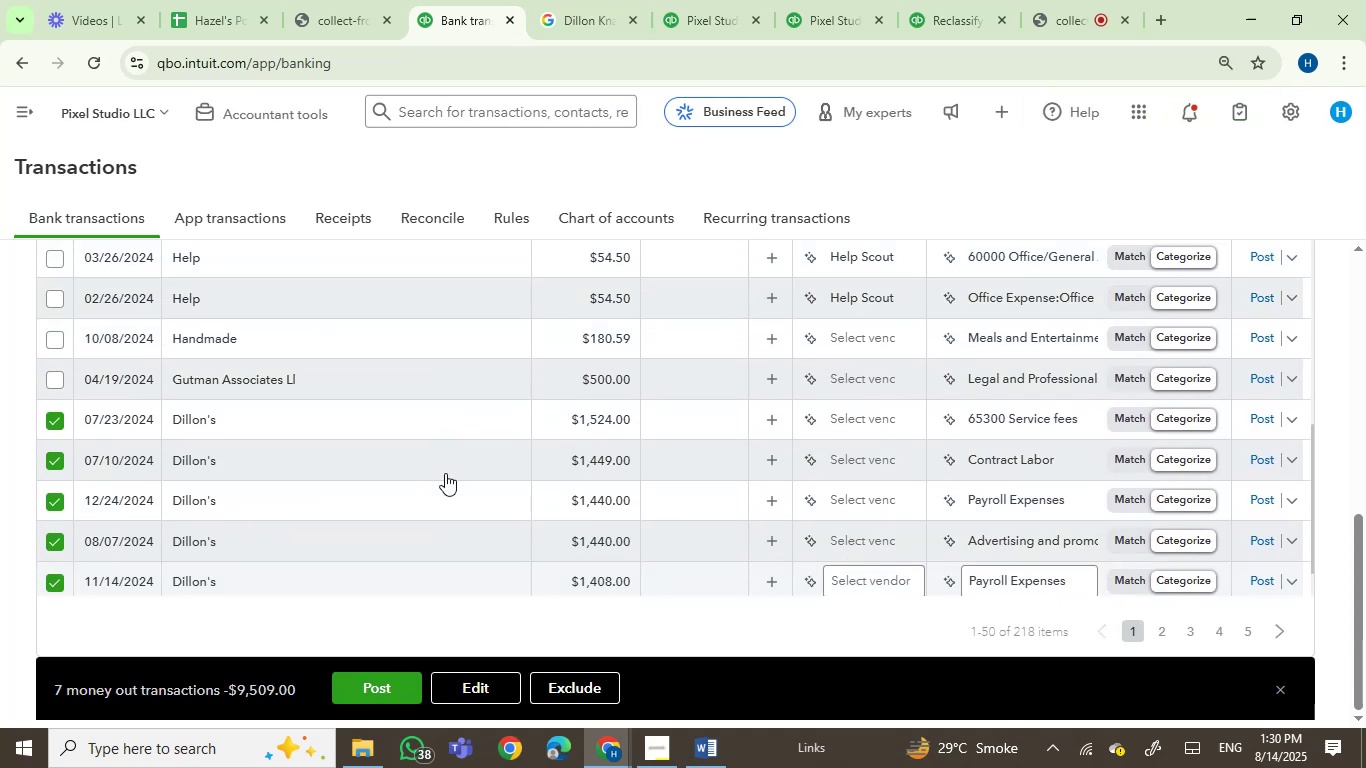 
scroll: coordinate [478, 507], scroll_direction: down, amount: 3.0
 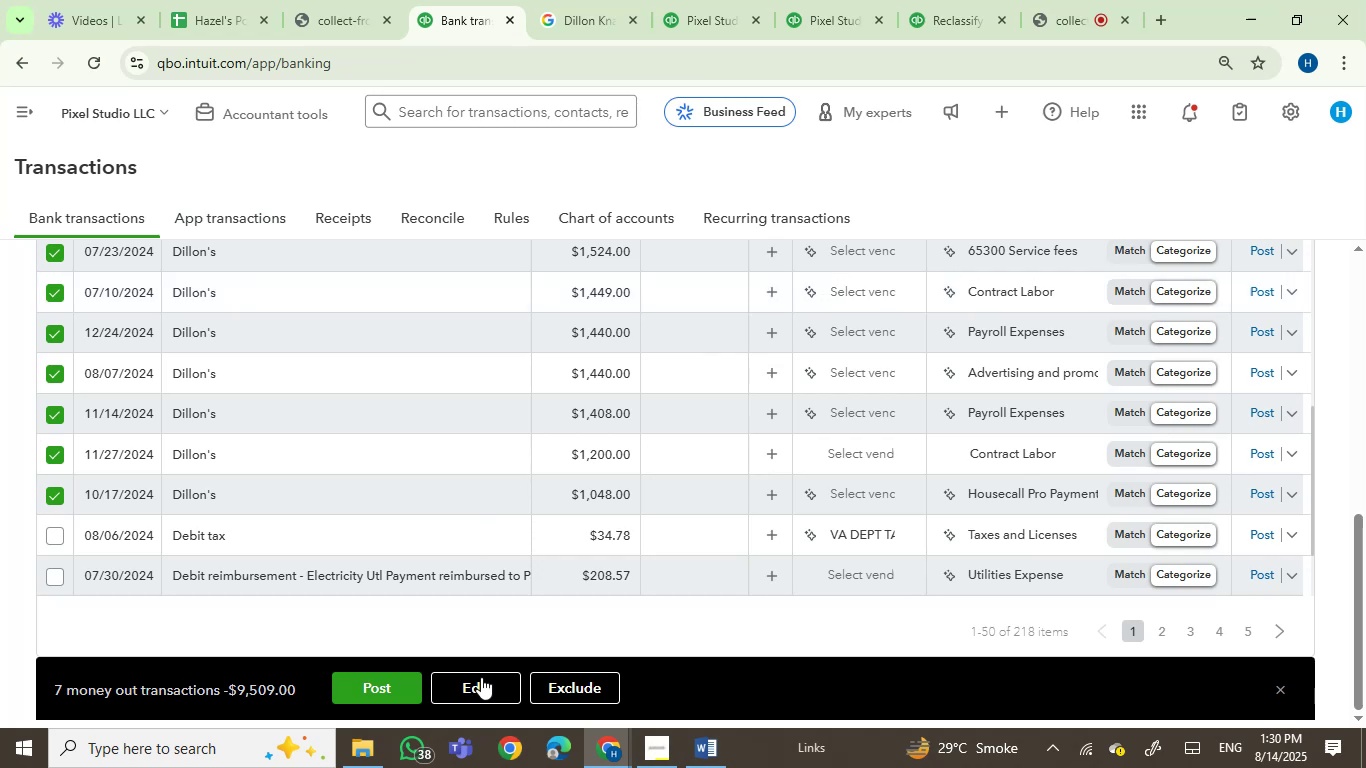 
left_click([482, 677])
 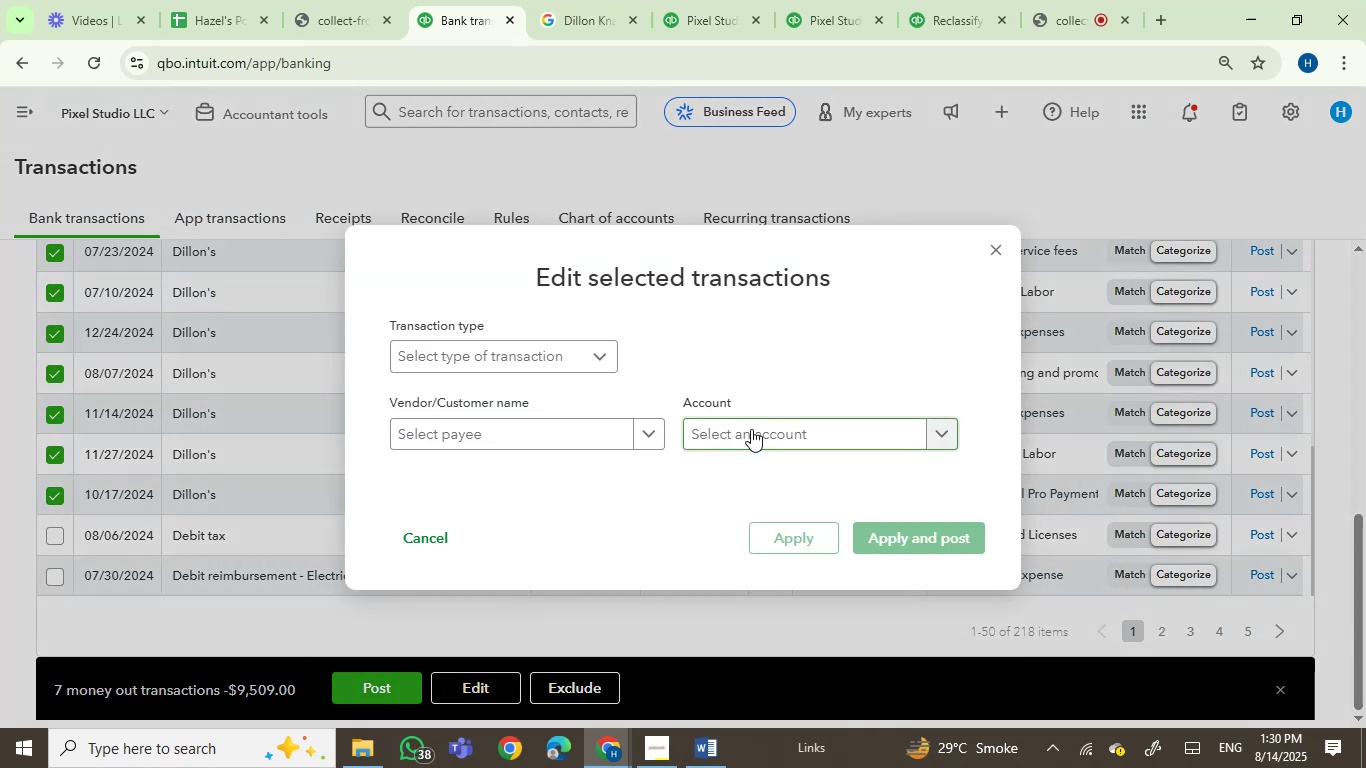 
left_click([750, 430])
 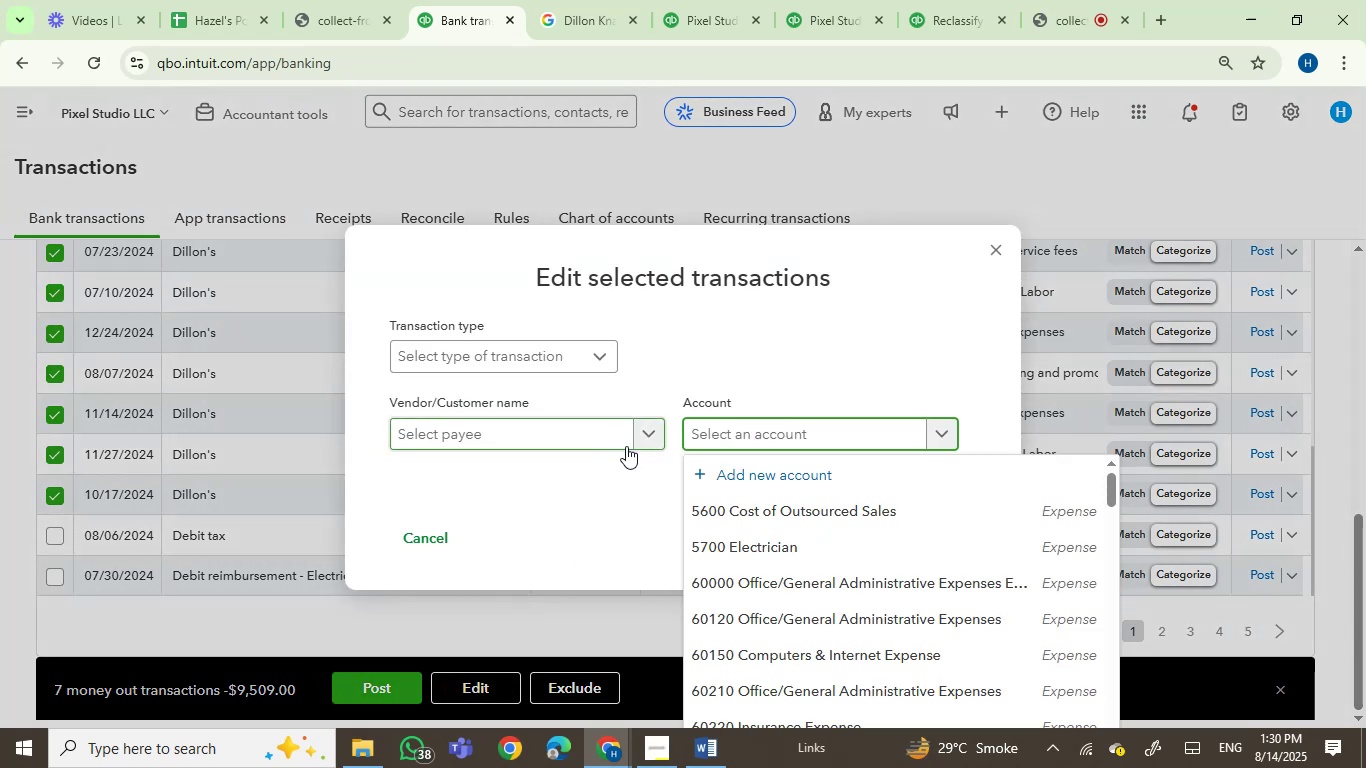 
type(office s)
 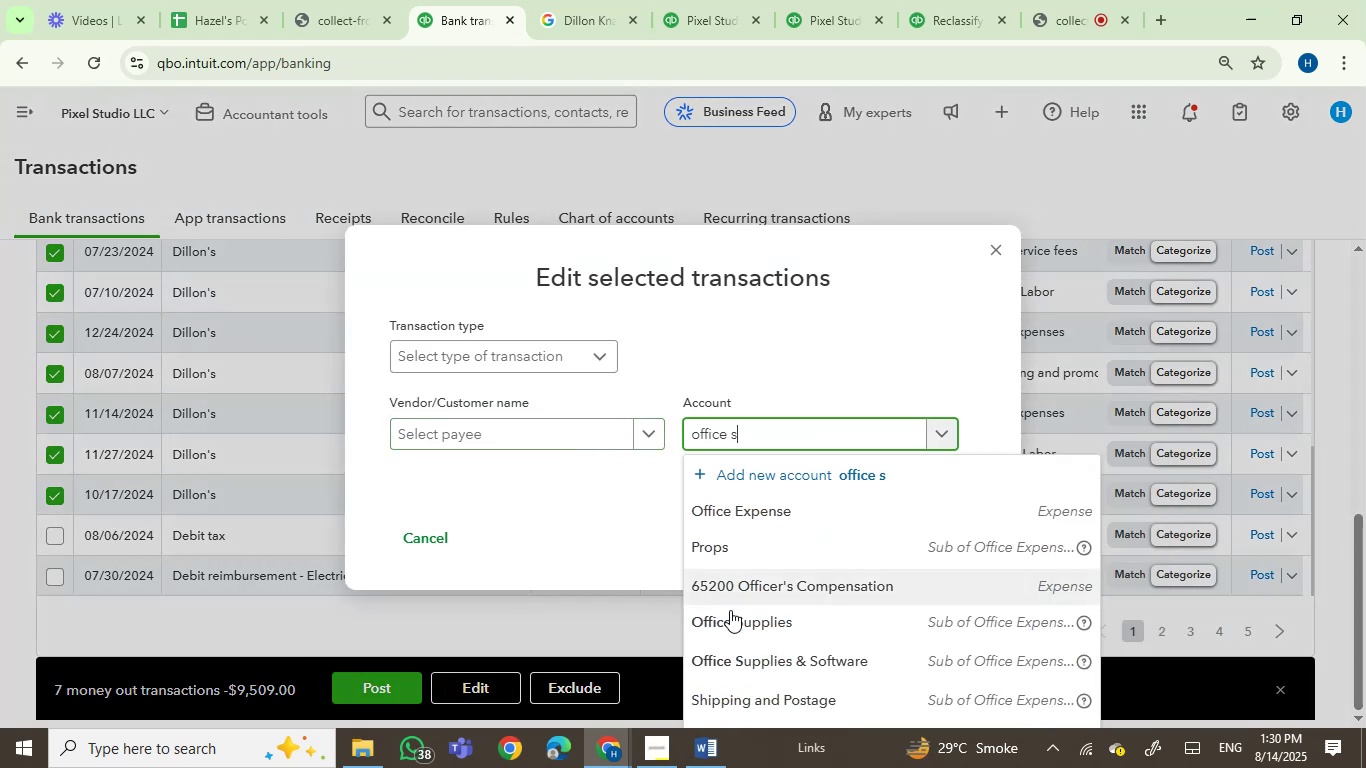 
left_click([740, 619])
 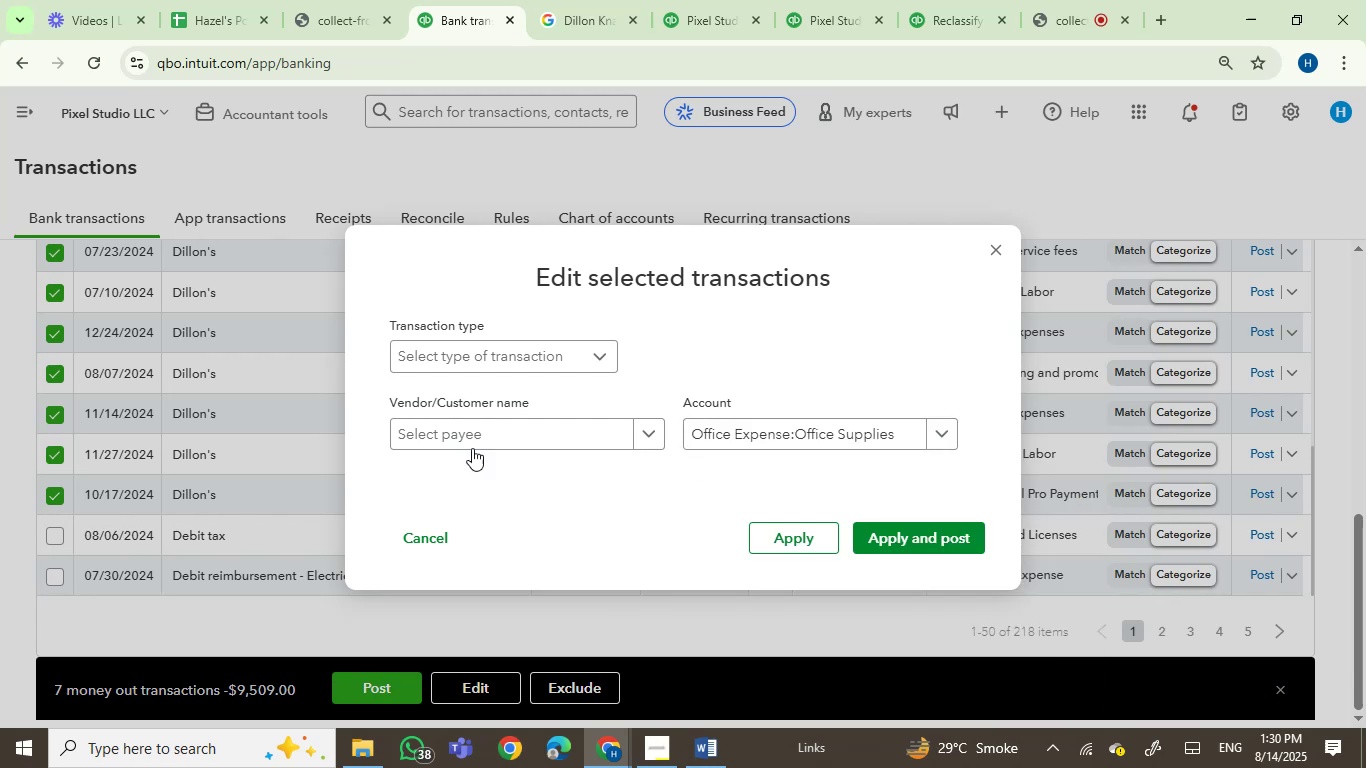 
left_click([472, 445])
 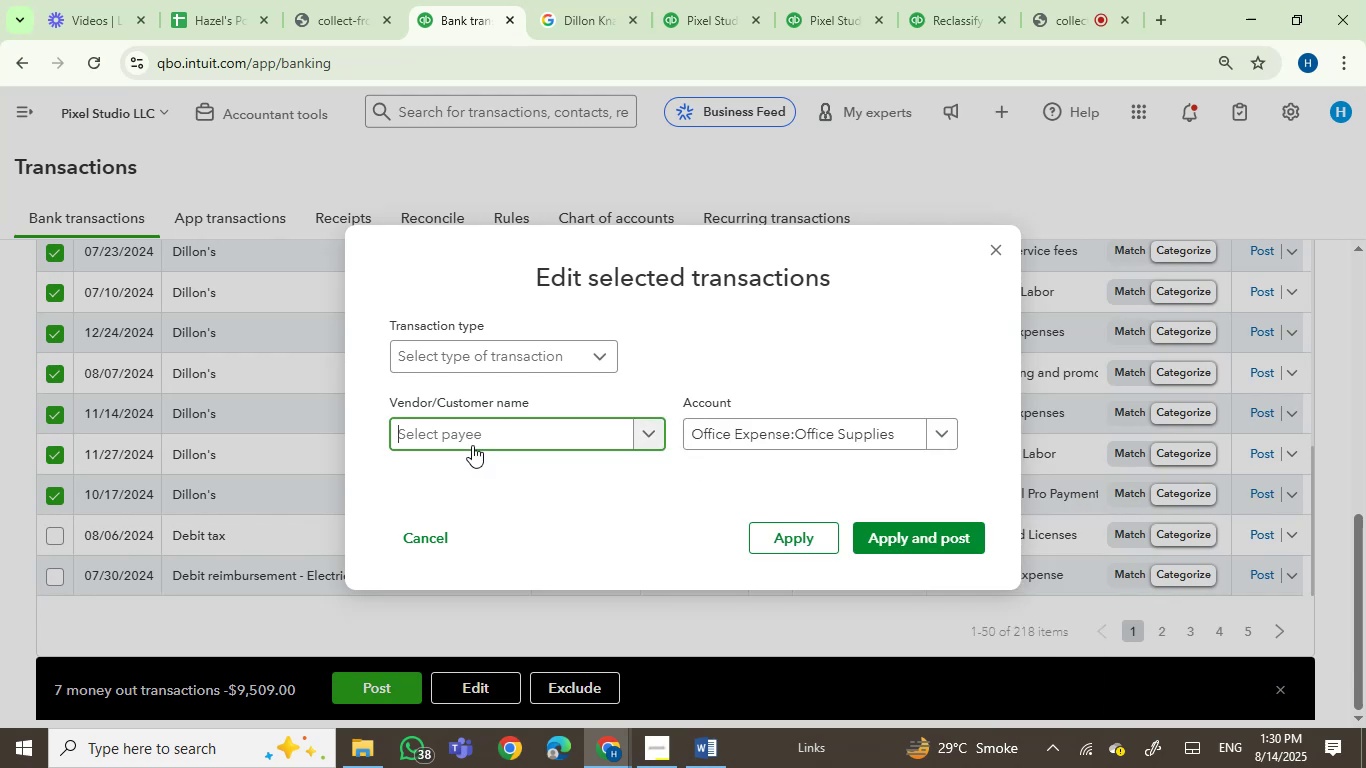 
key(Control+V)
 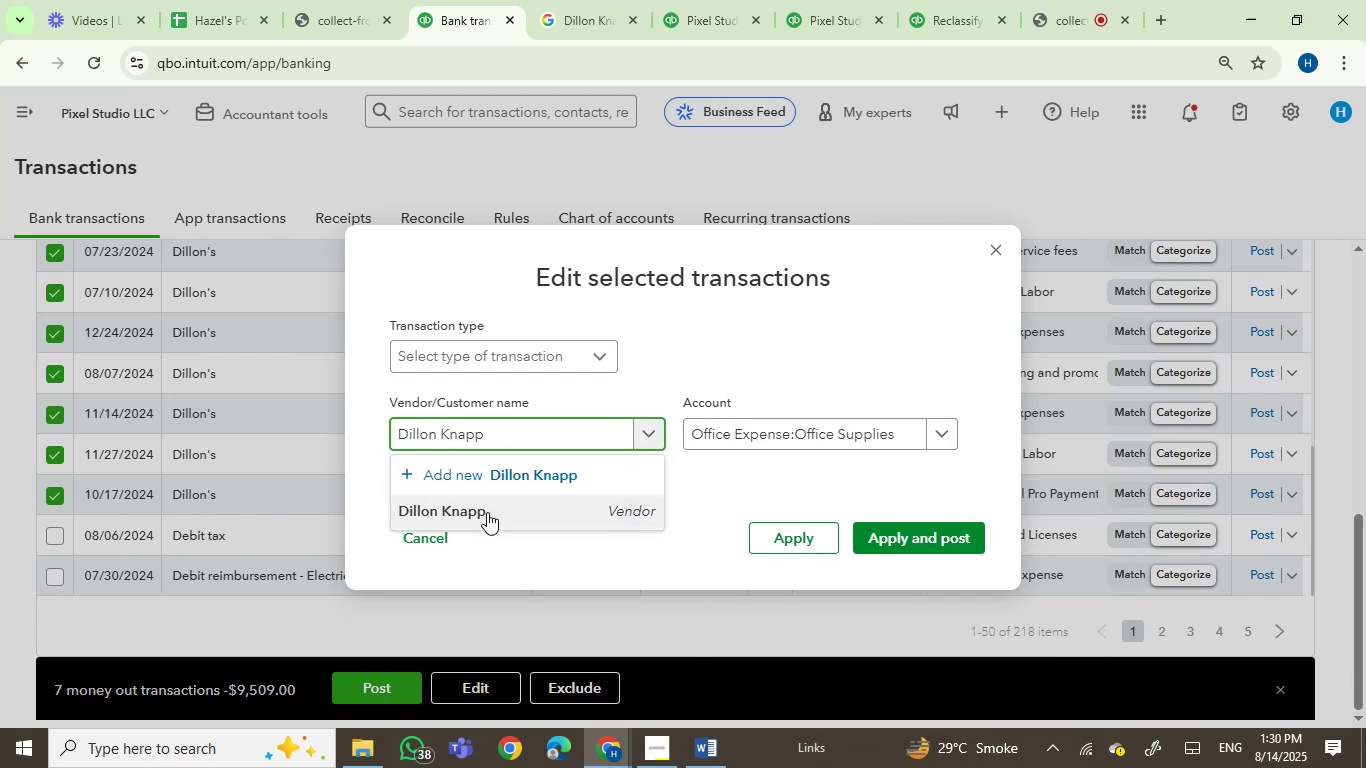 
left_click([900, 537])
 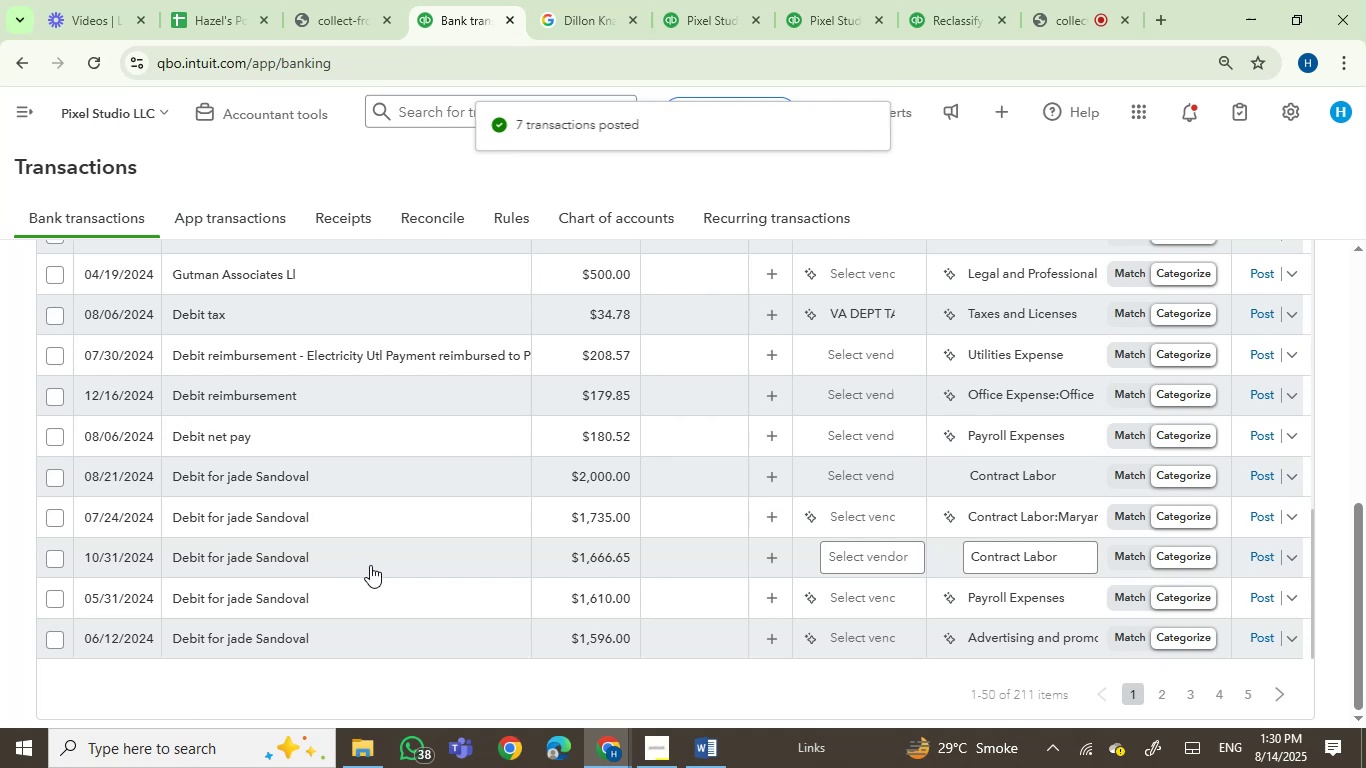 
wait(7.76)
 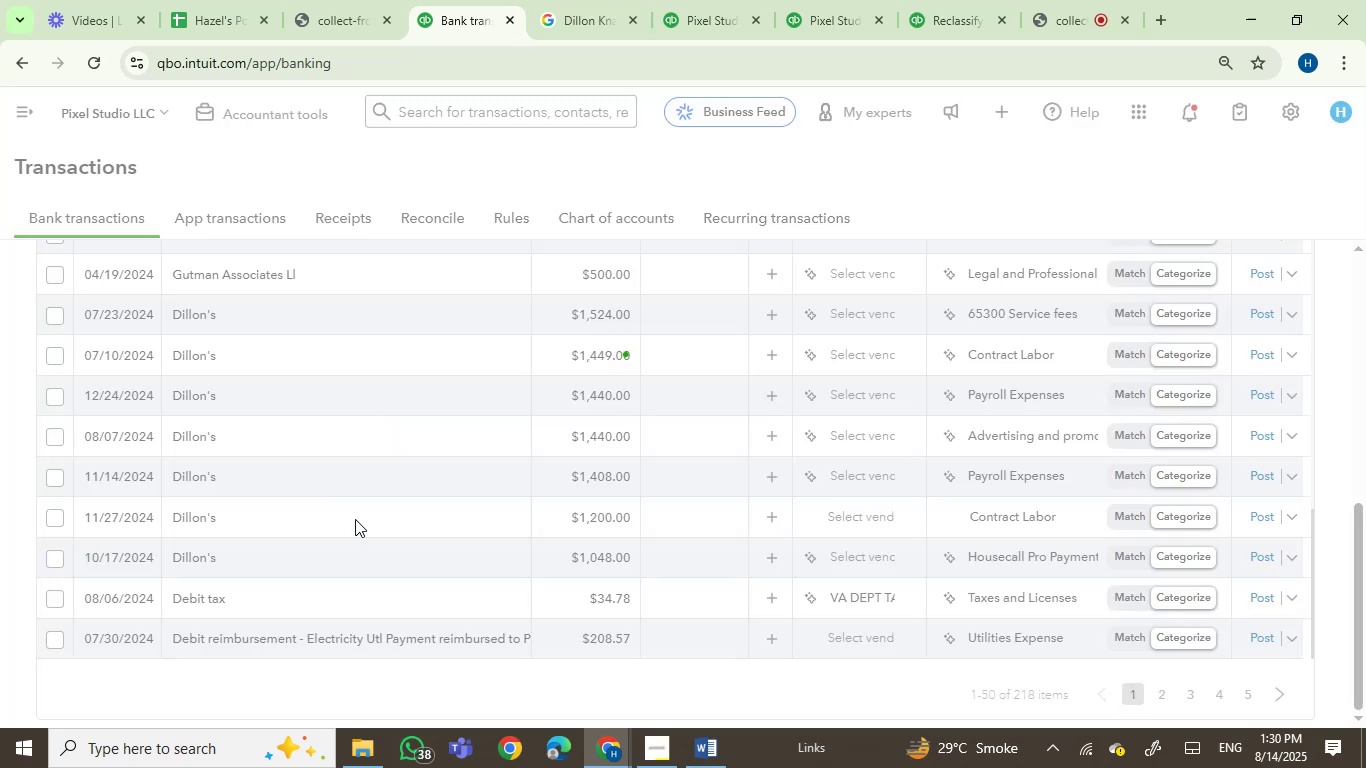 
scroll: coordinate [372, 565], scroll_direction: down, amount: 1.0
 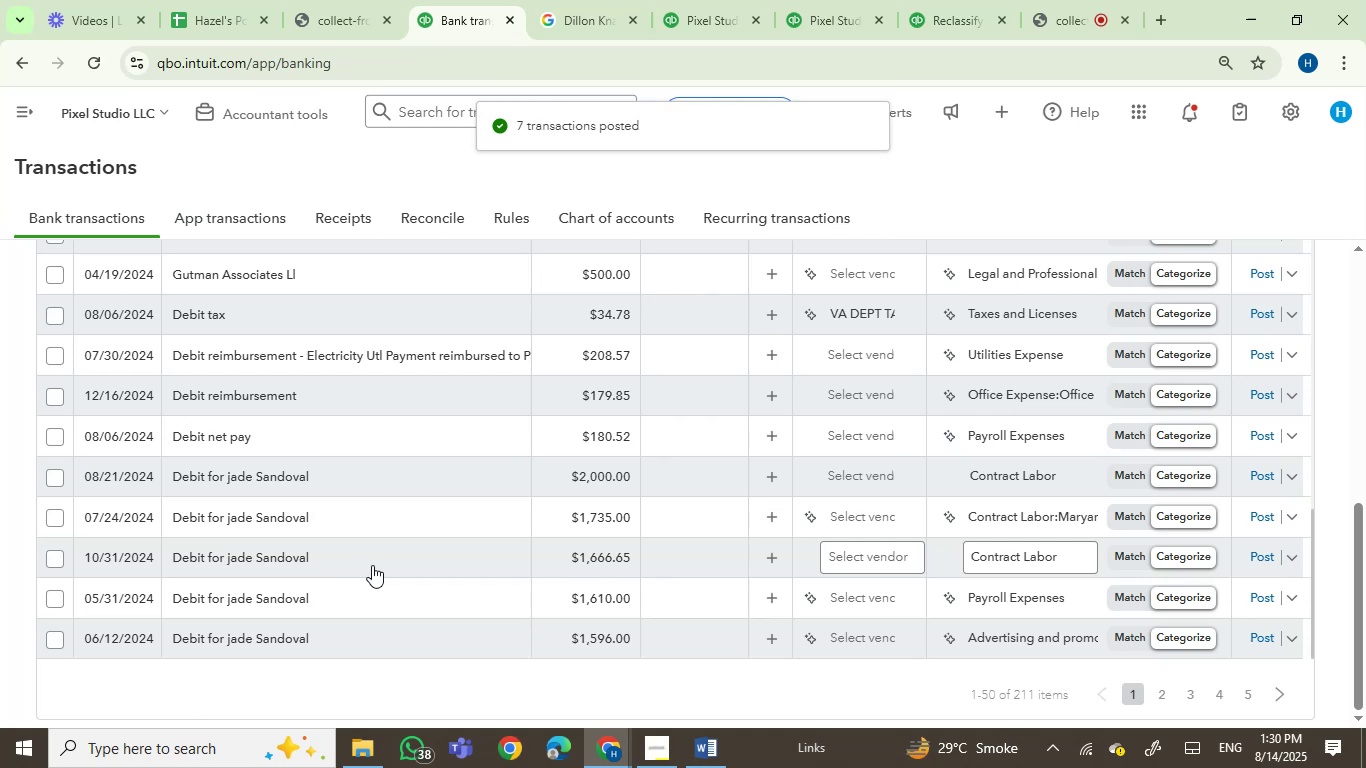 
scroll: coordinate [376, 444], scroll_direction: up, amount: 4.0
 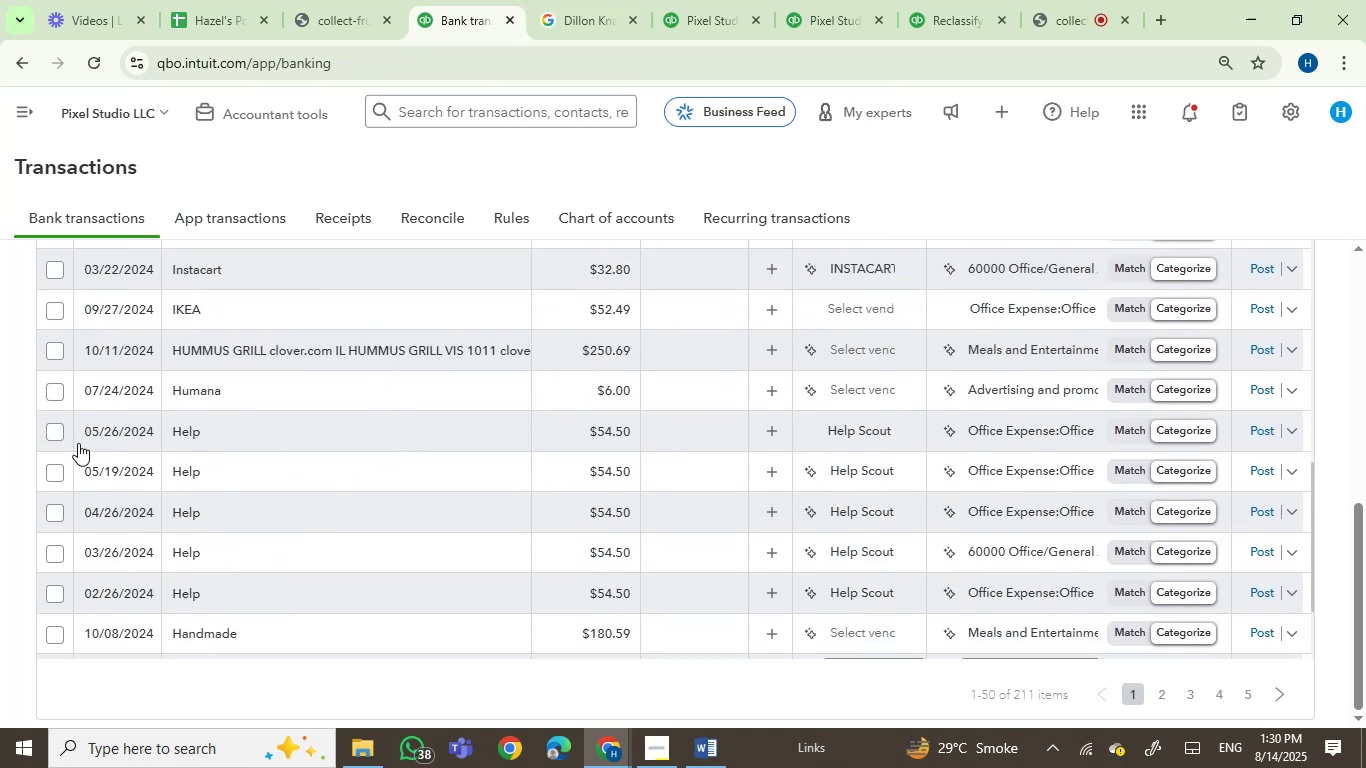 
left_click([55, 436])
 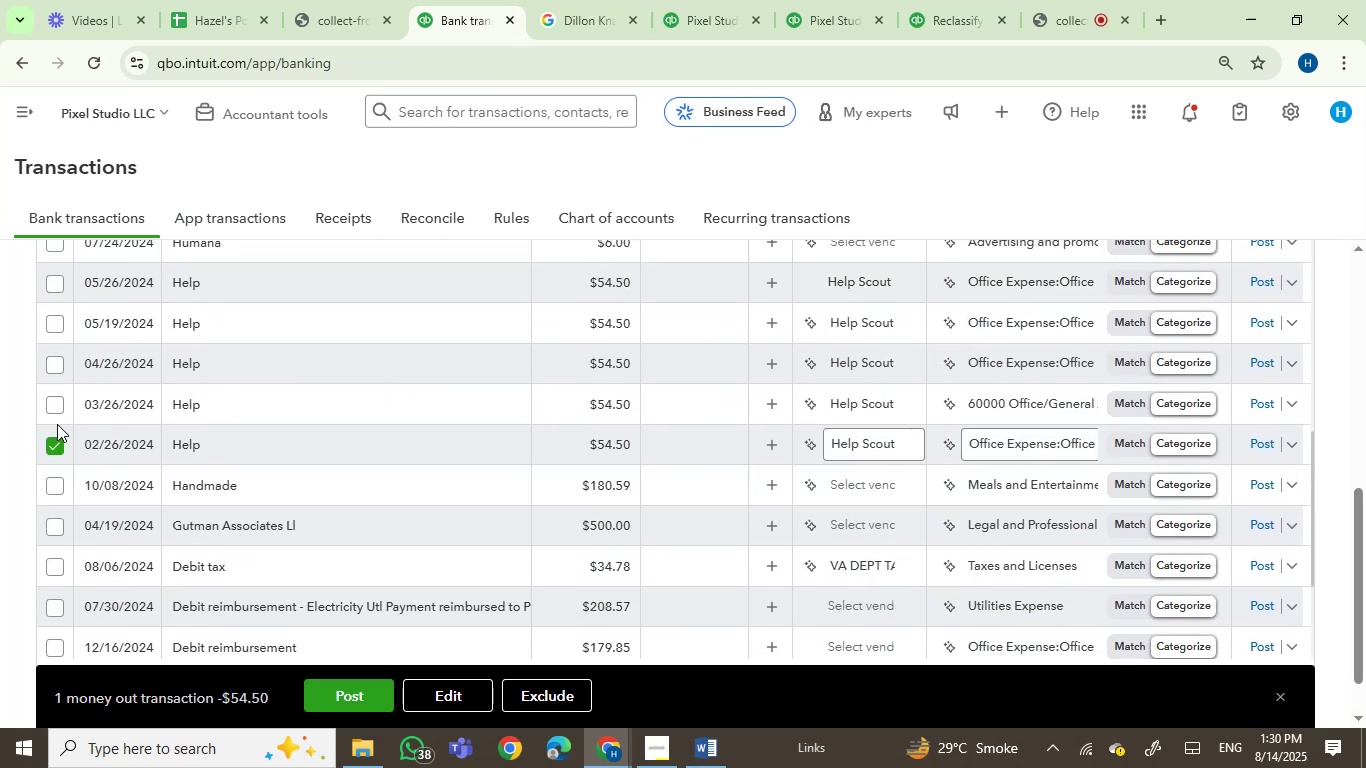 
left_click([55, 406])
 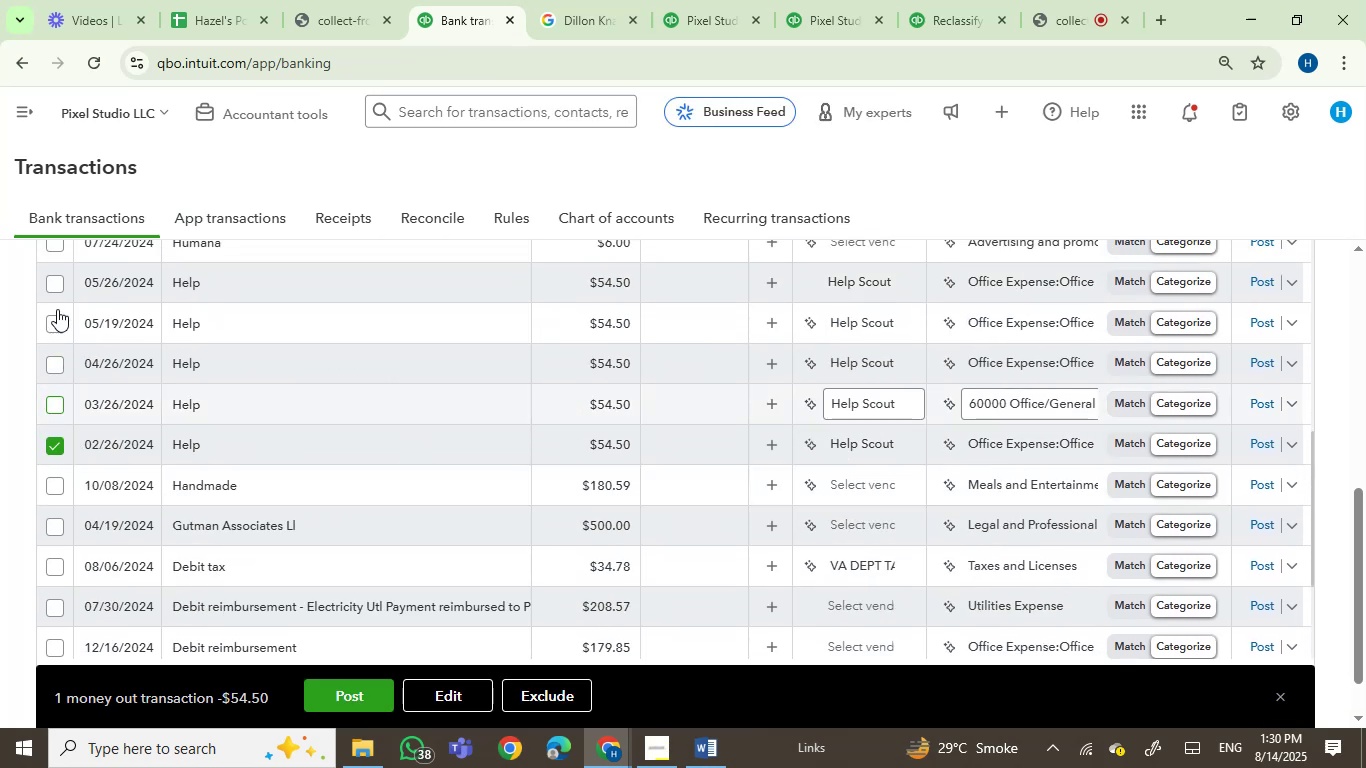 
triple_click([54, 280])
 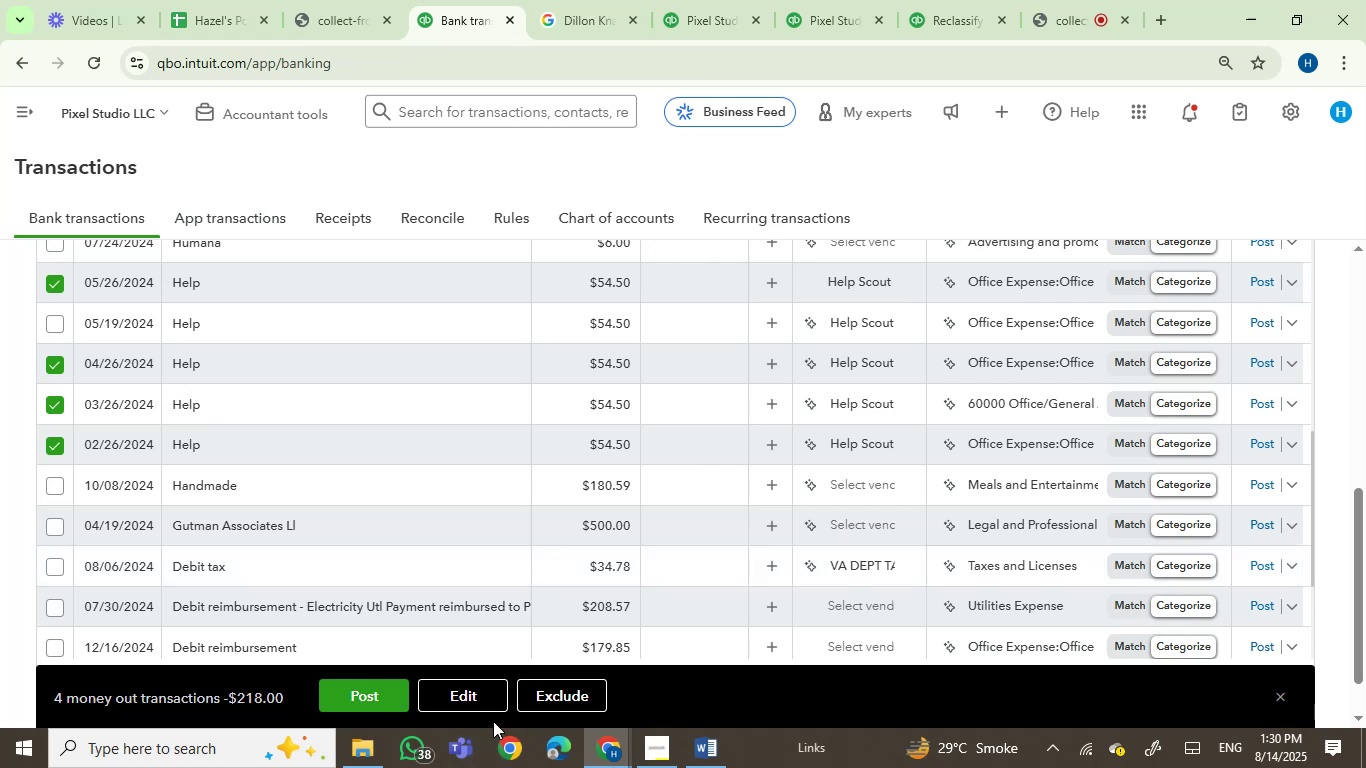 
left_click([479, 700])
 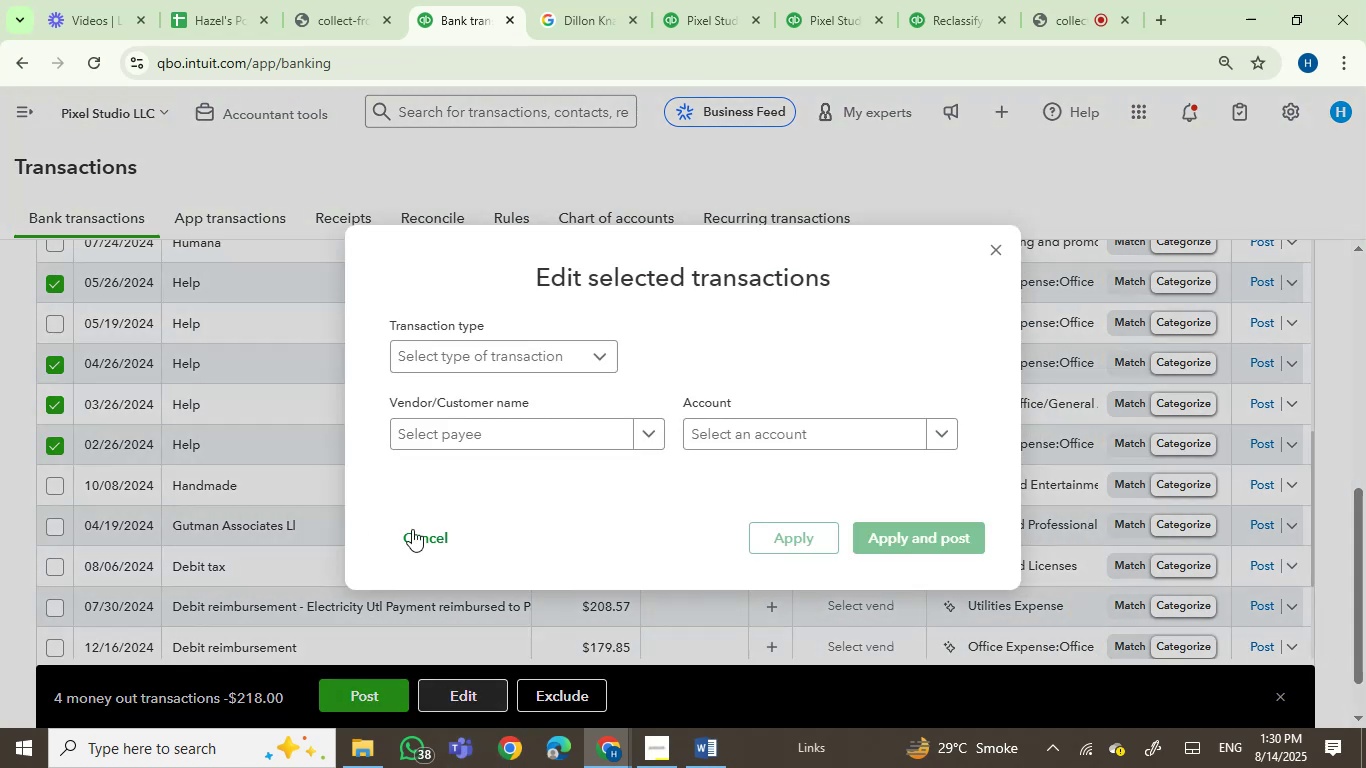 
left_click([487, 432])
 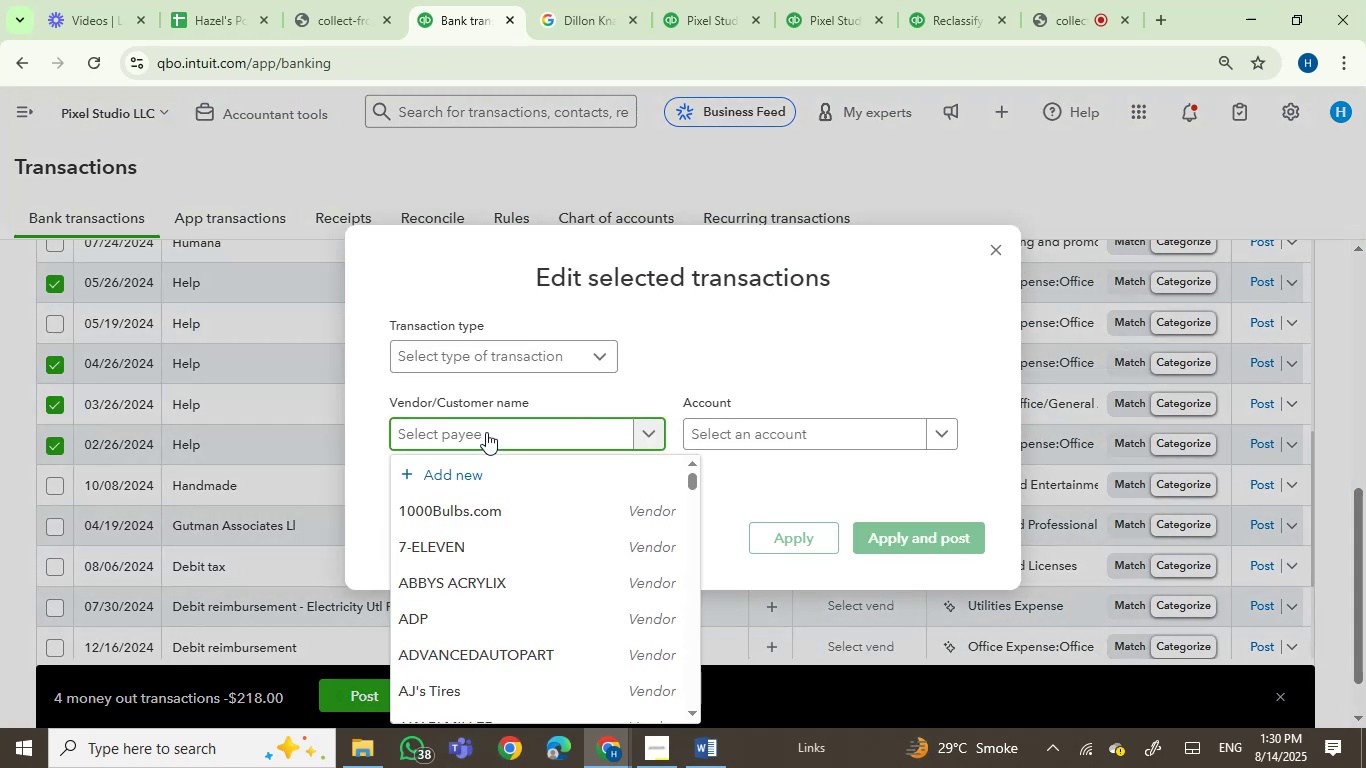 
type(help)
 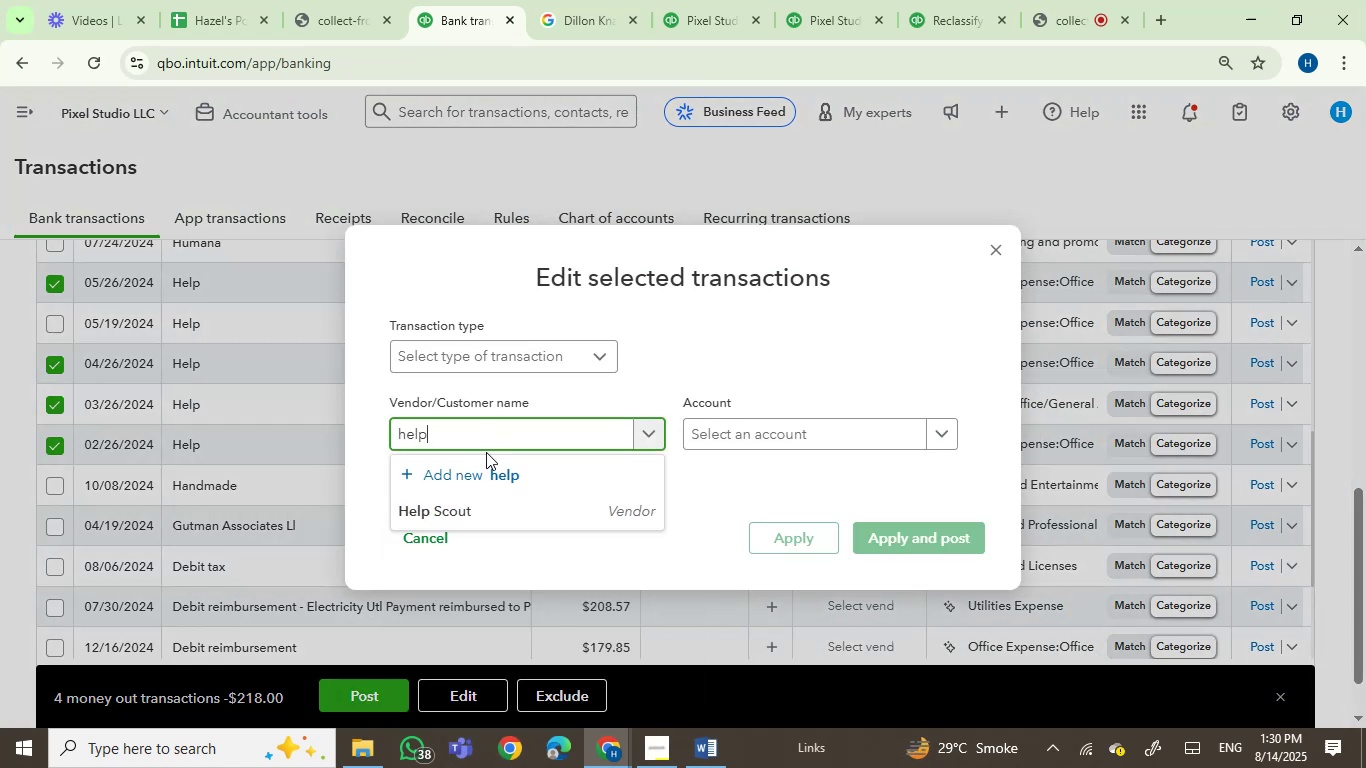 
left_click([470, 505])
 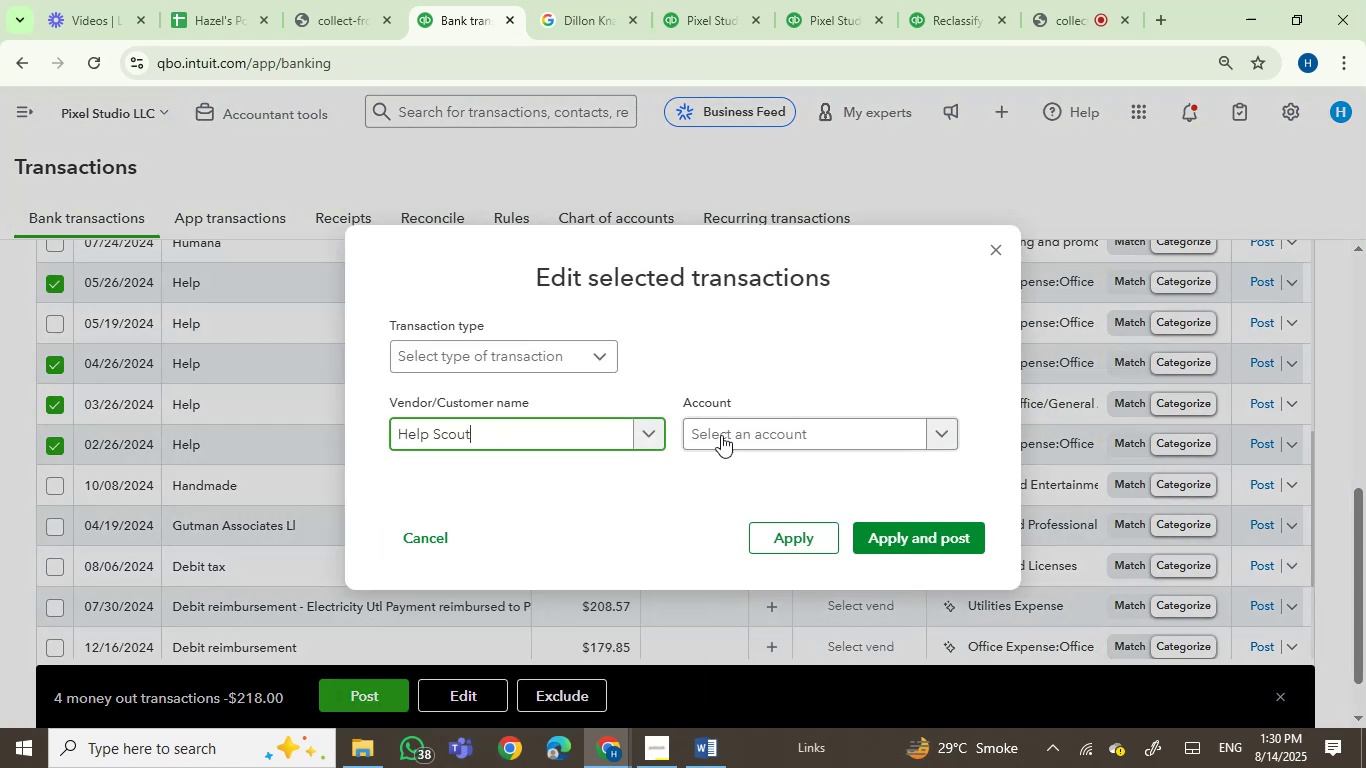 
left_click([729, 436])
 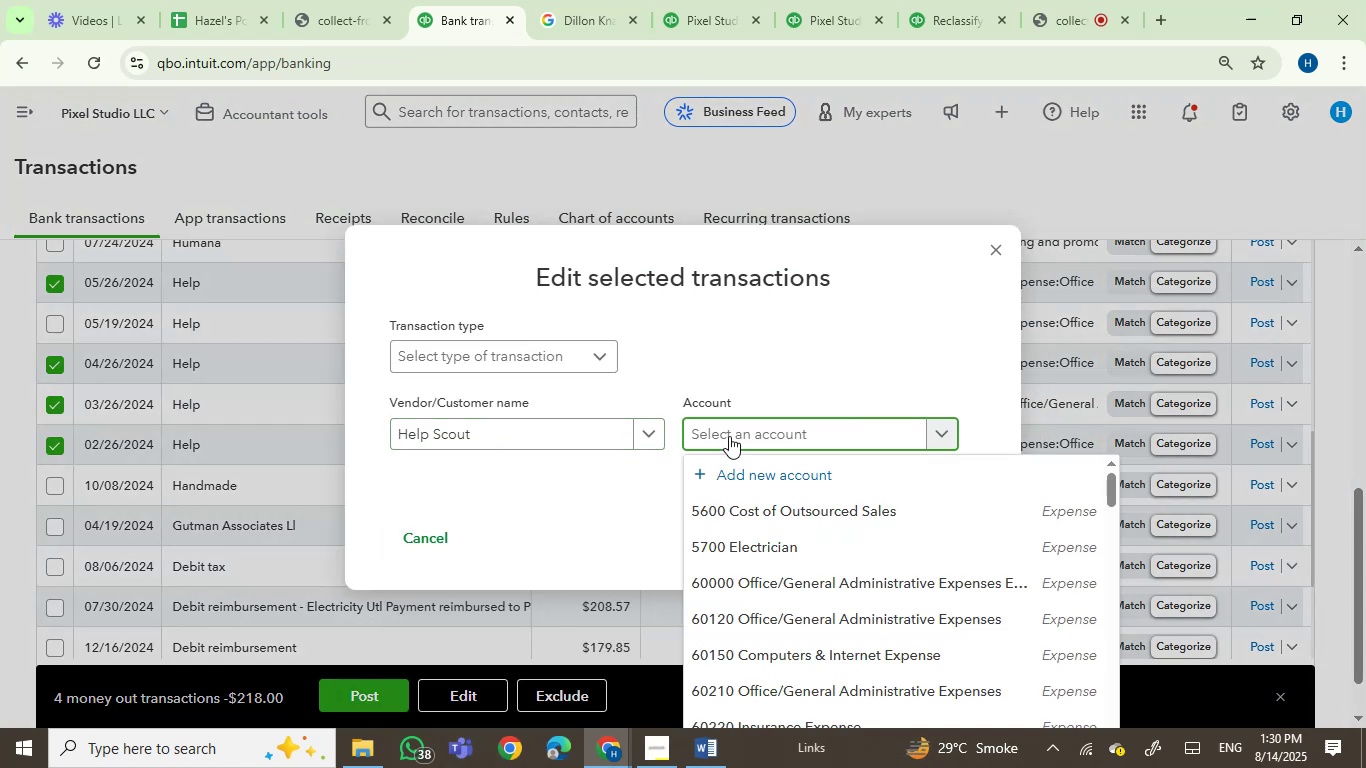 
type(softwa)
 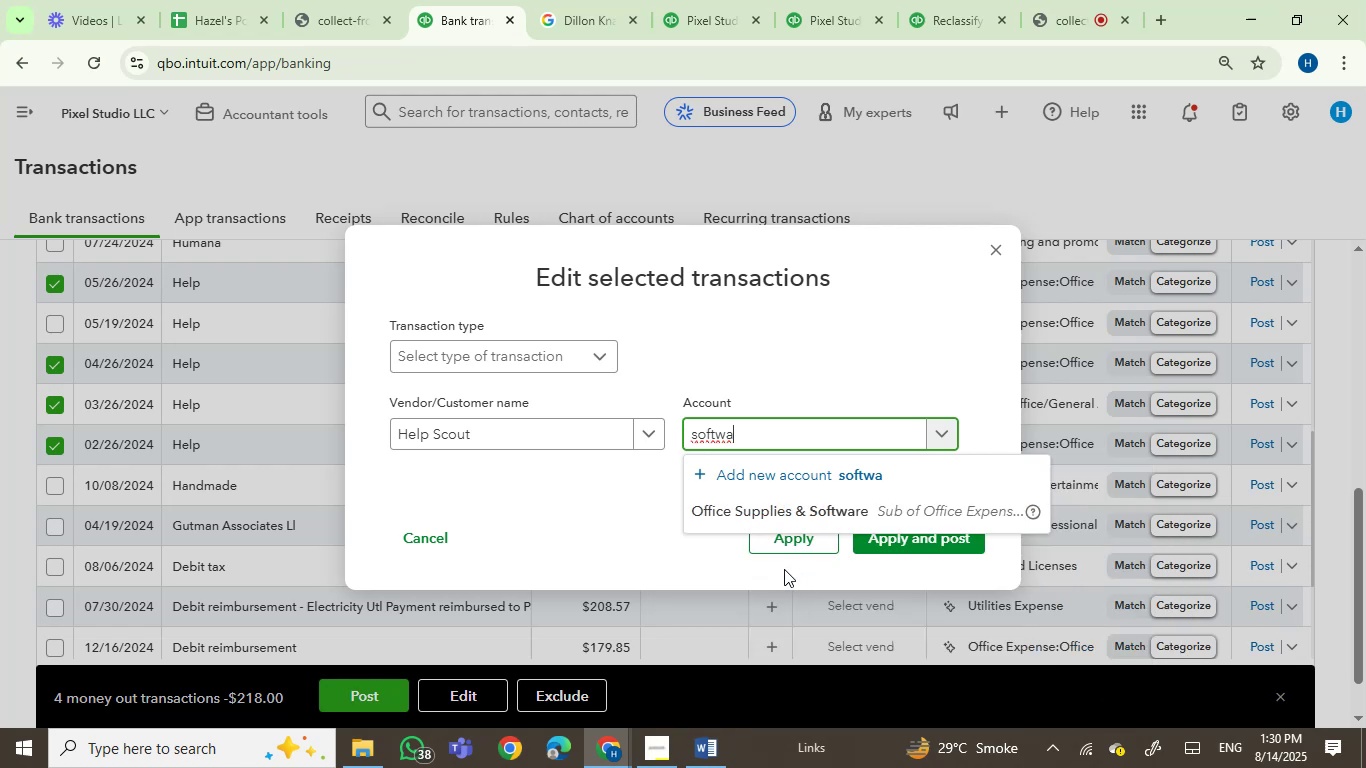 
left_click([790, 510])
 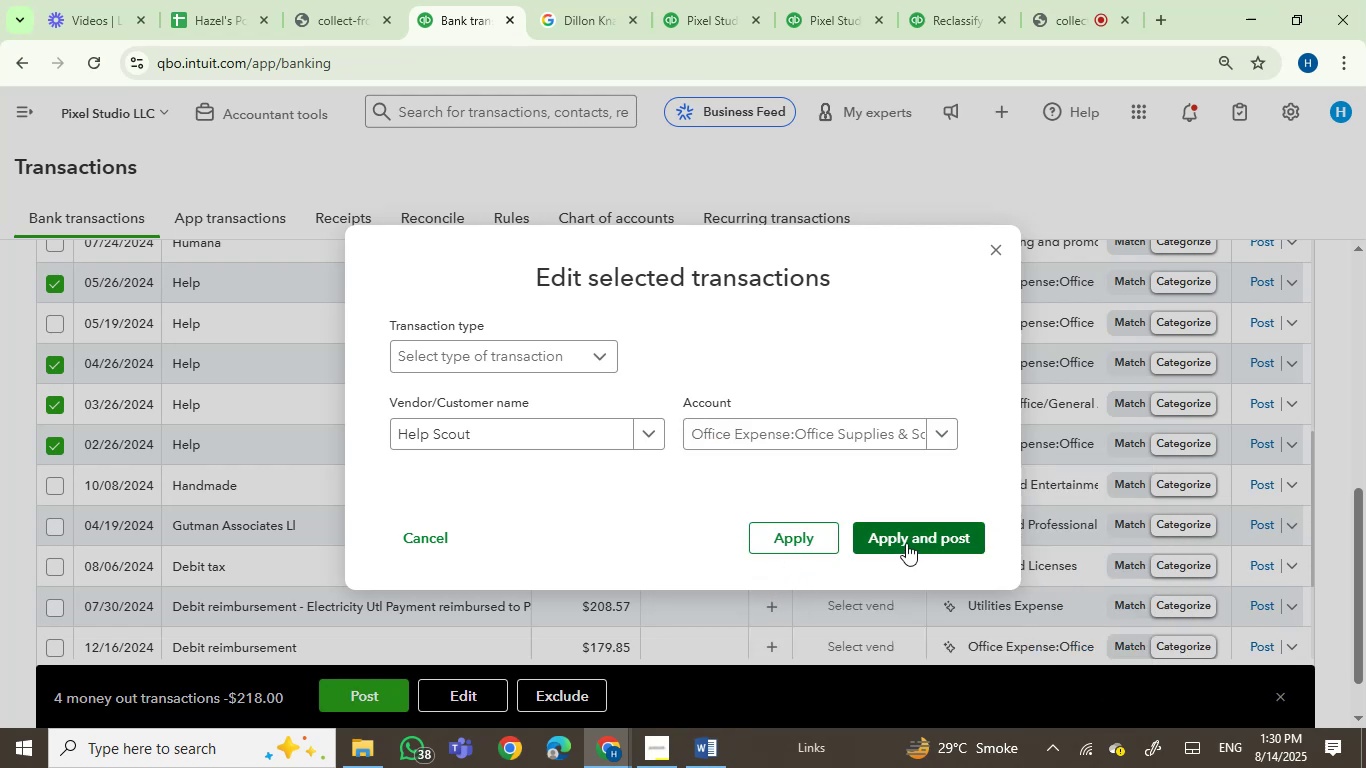 
left_click([908, 542])
 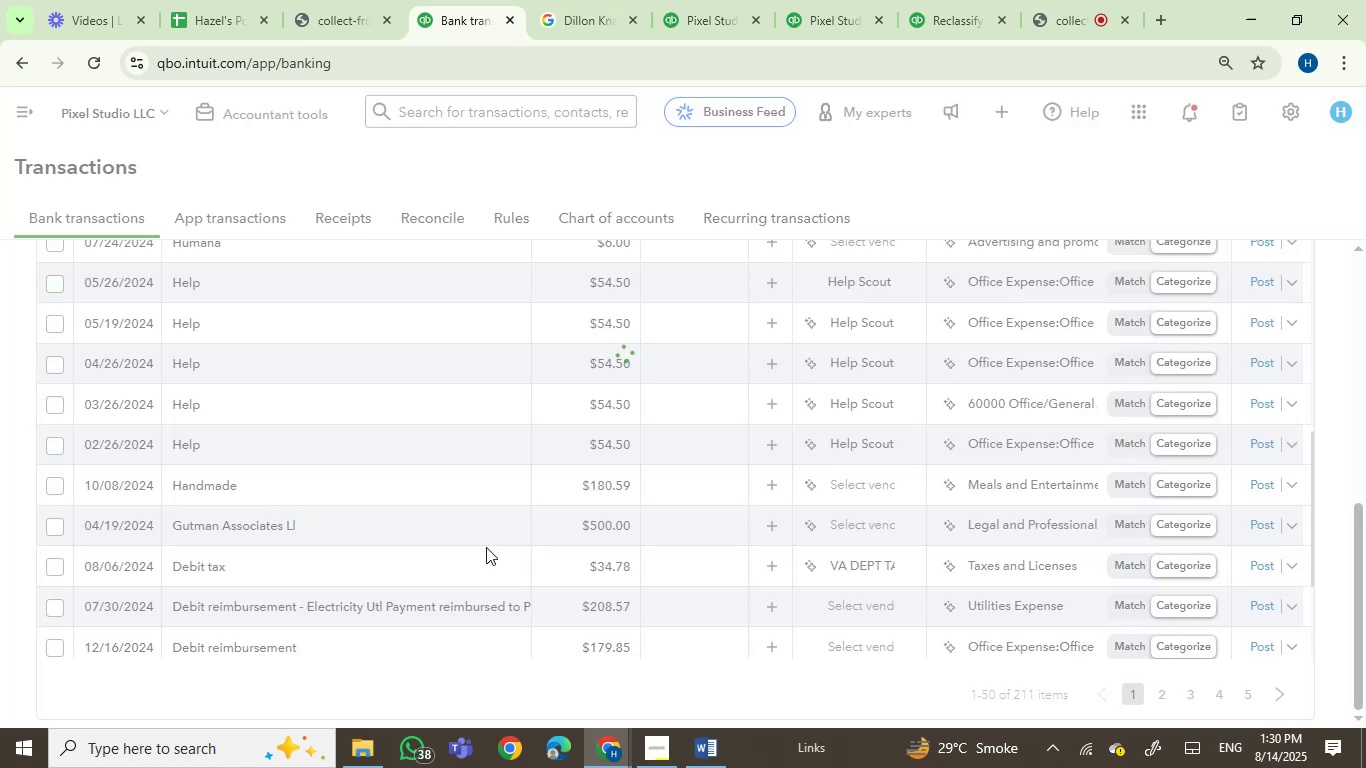 
wait(6.43)
 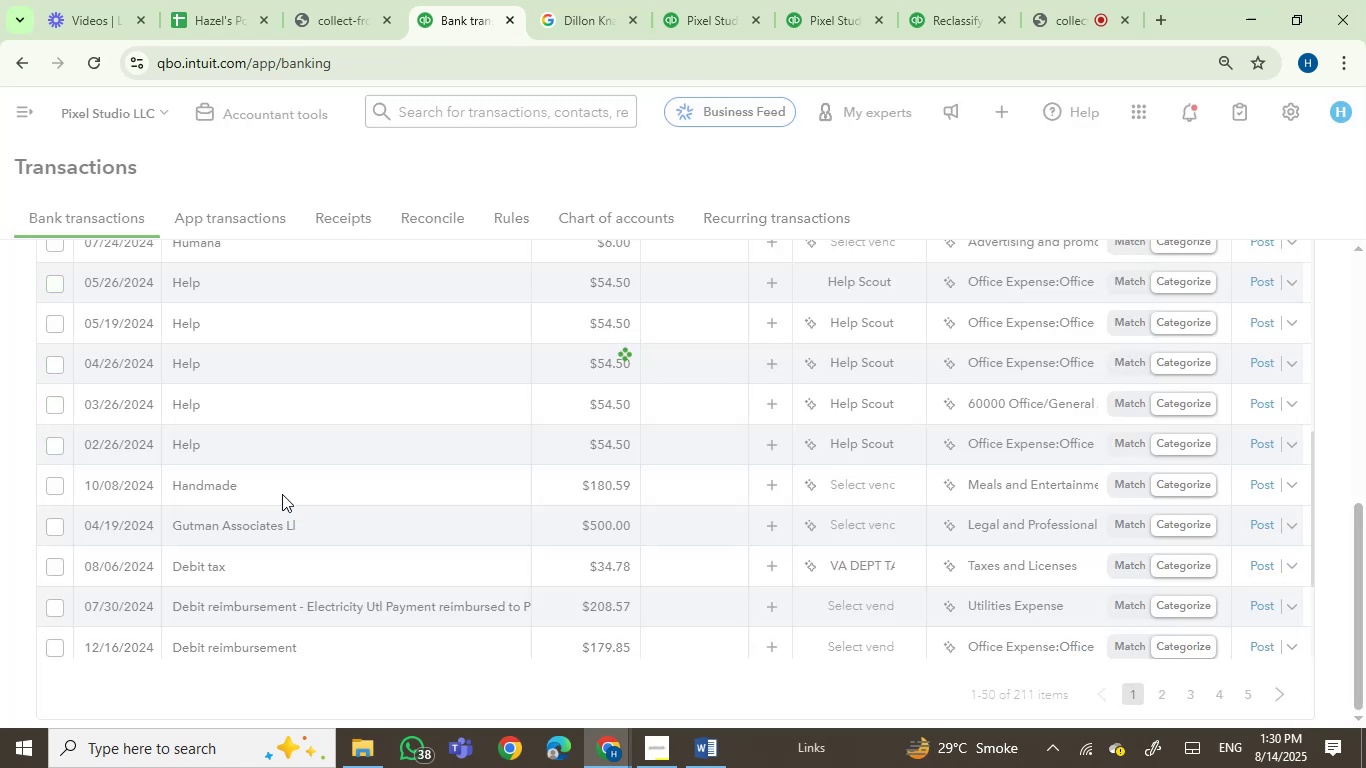 
scroll: coordinate [425, 453], scroll_direction: up, amount: 2.0
 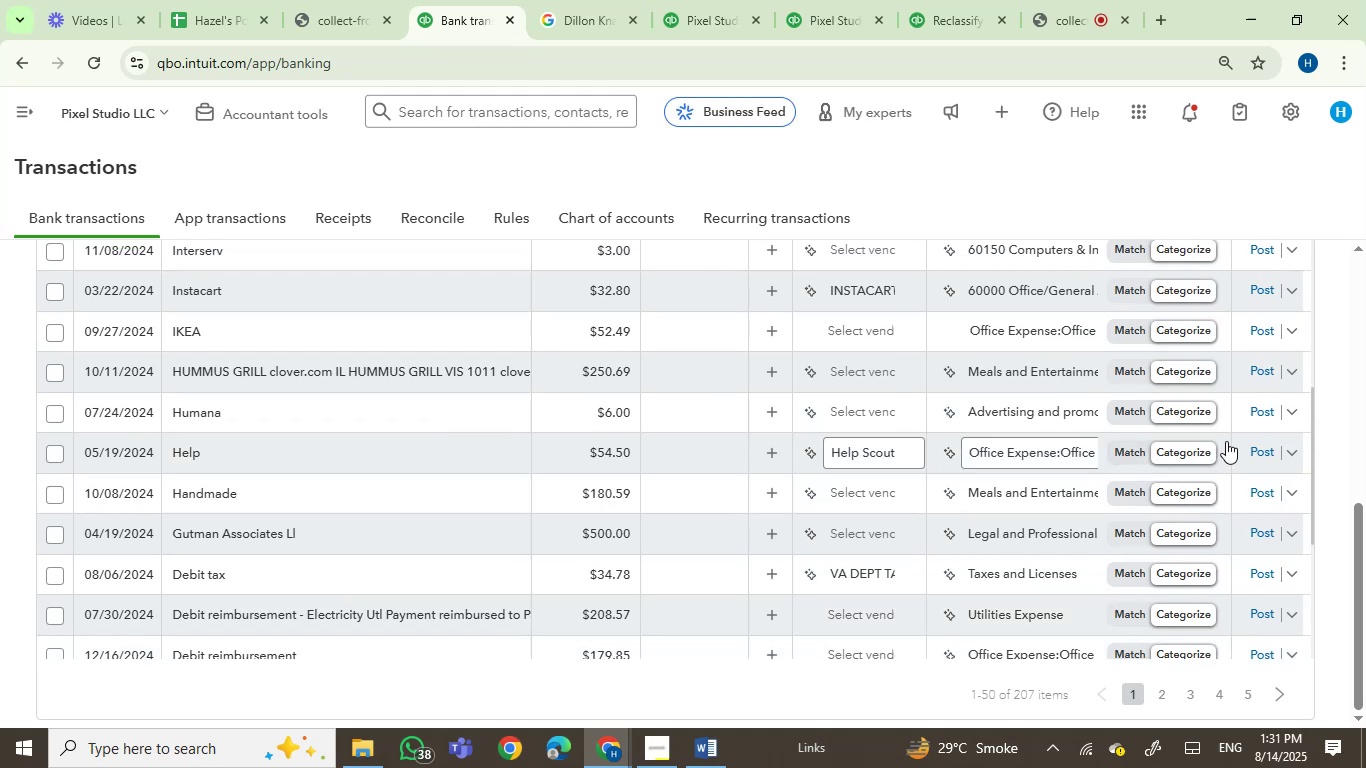 
wait(5.89)
 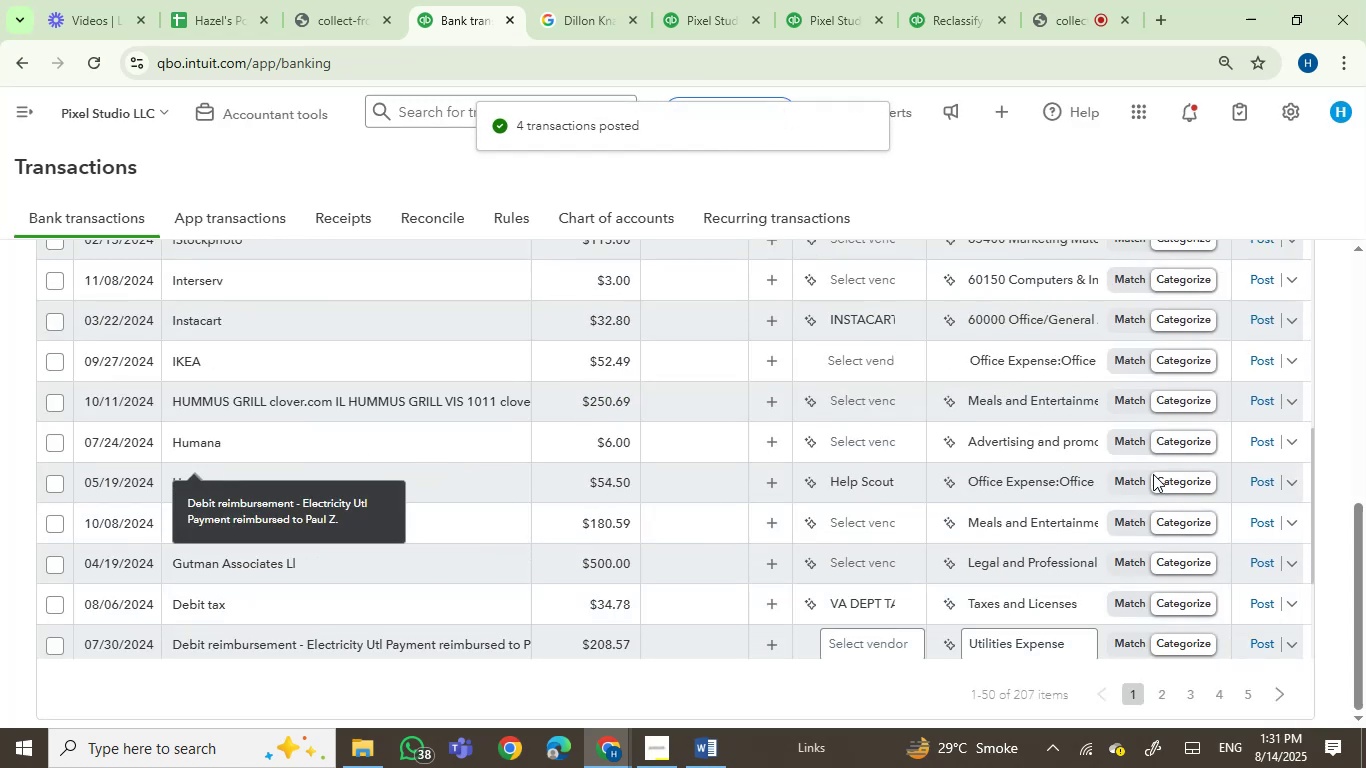 
left_click([1259, 450])
 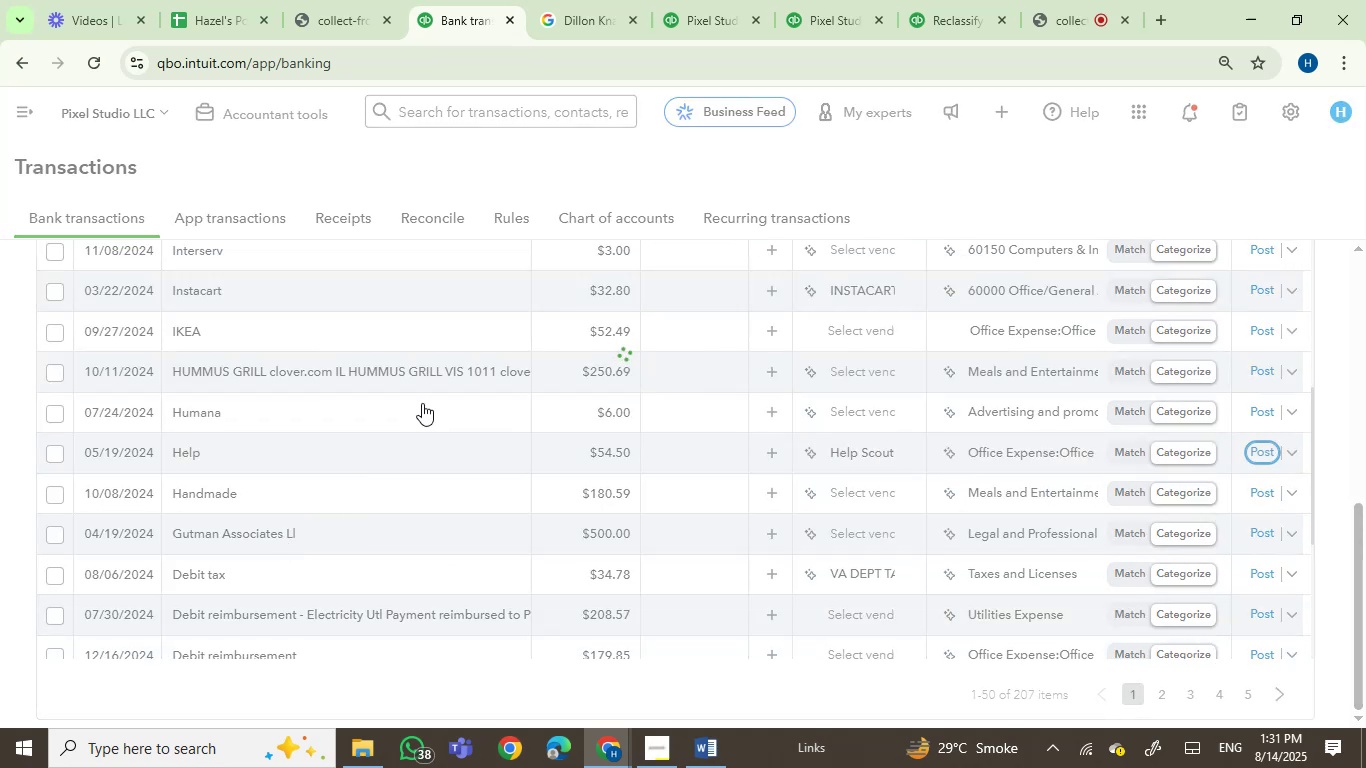 
wait(6.0)
 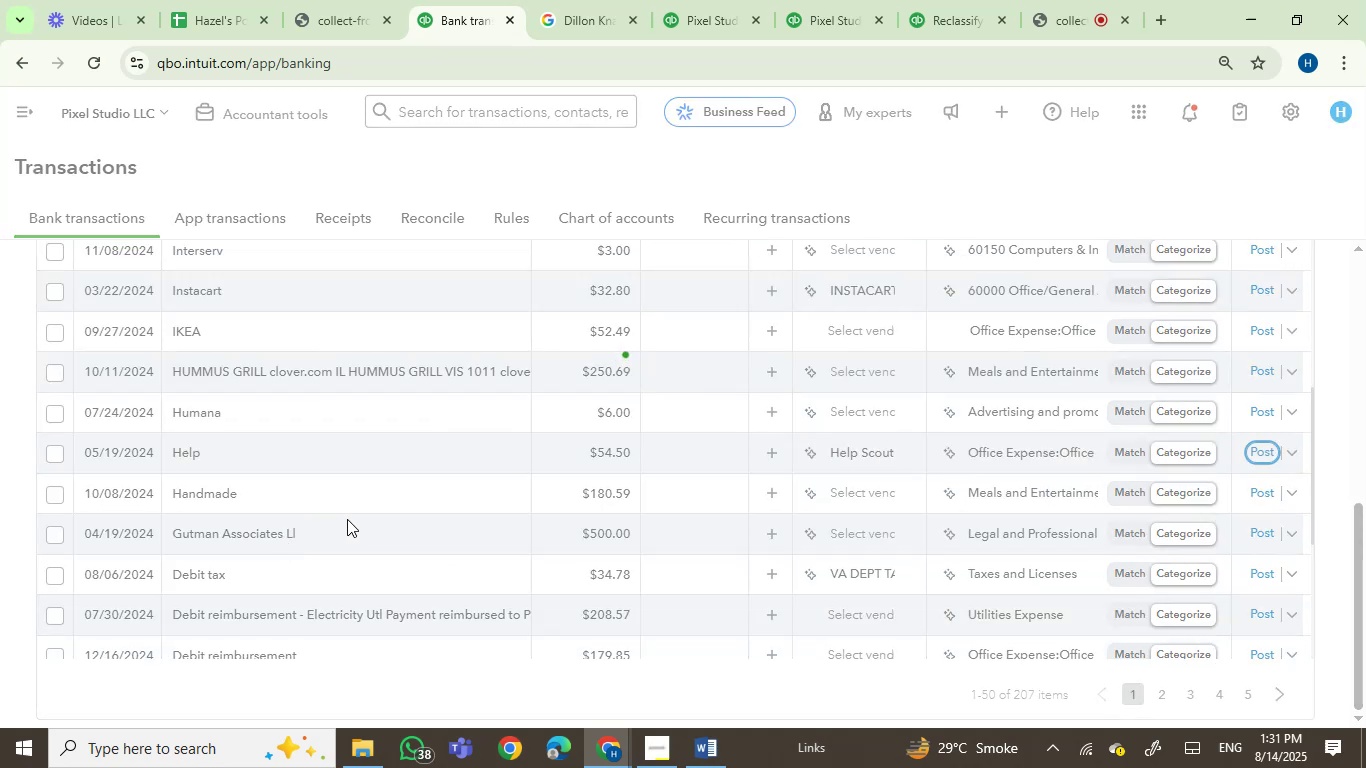 
left_click([201, 325])
 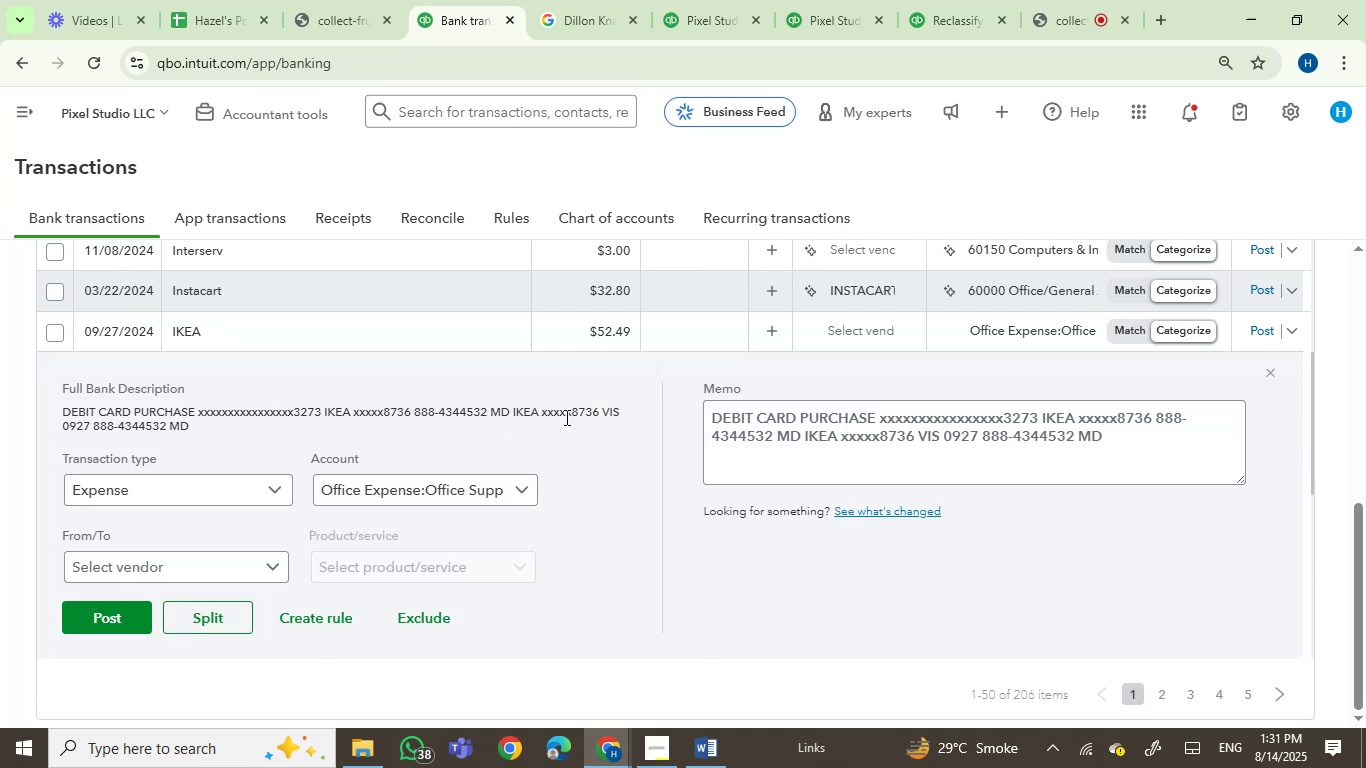 
double_click([340, 415])
 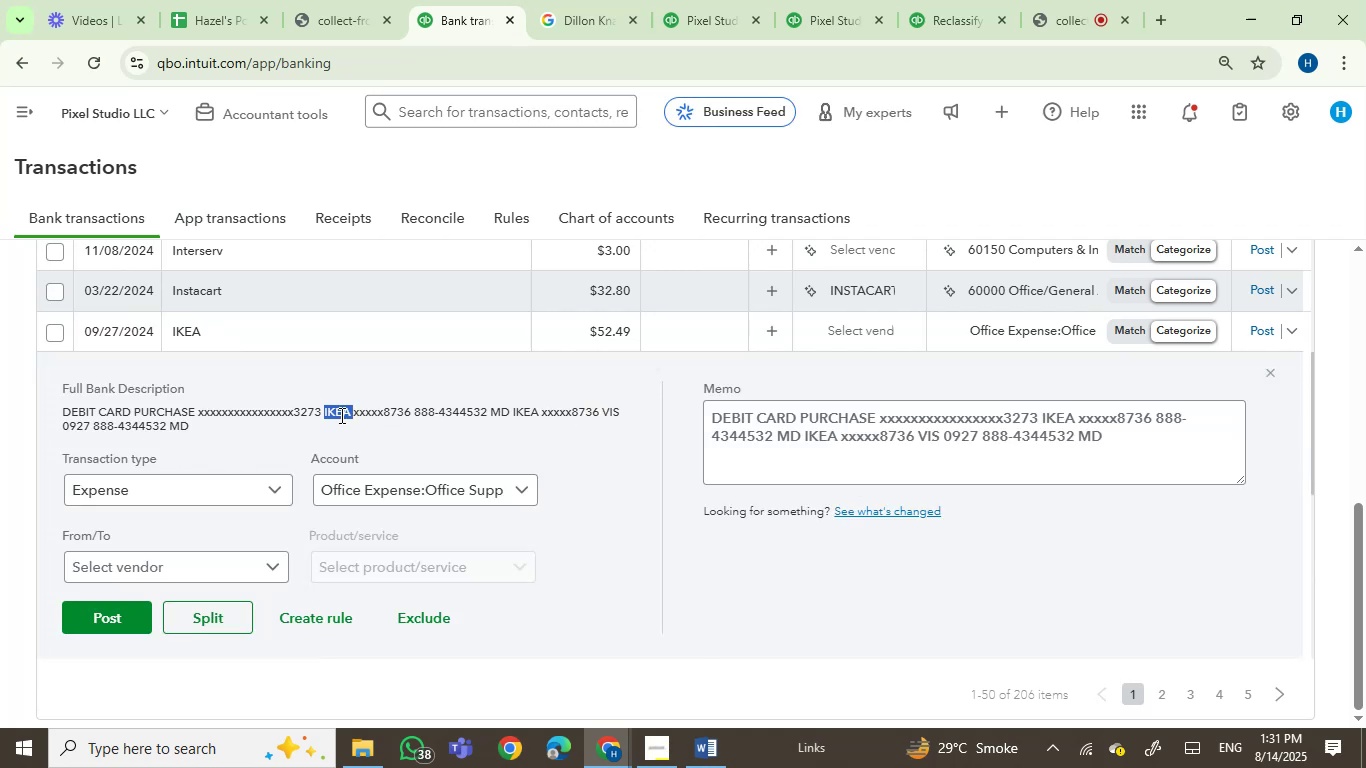 
key(Control+C)
 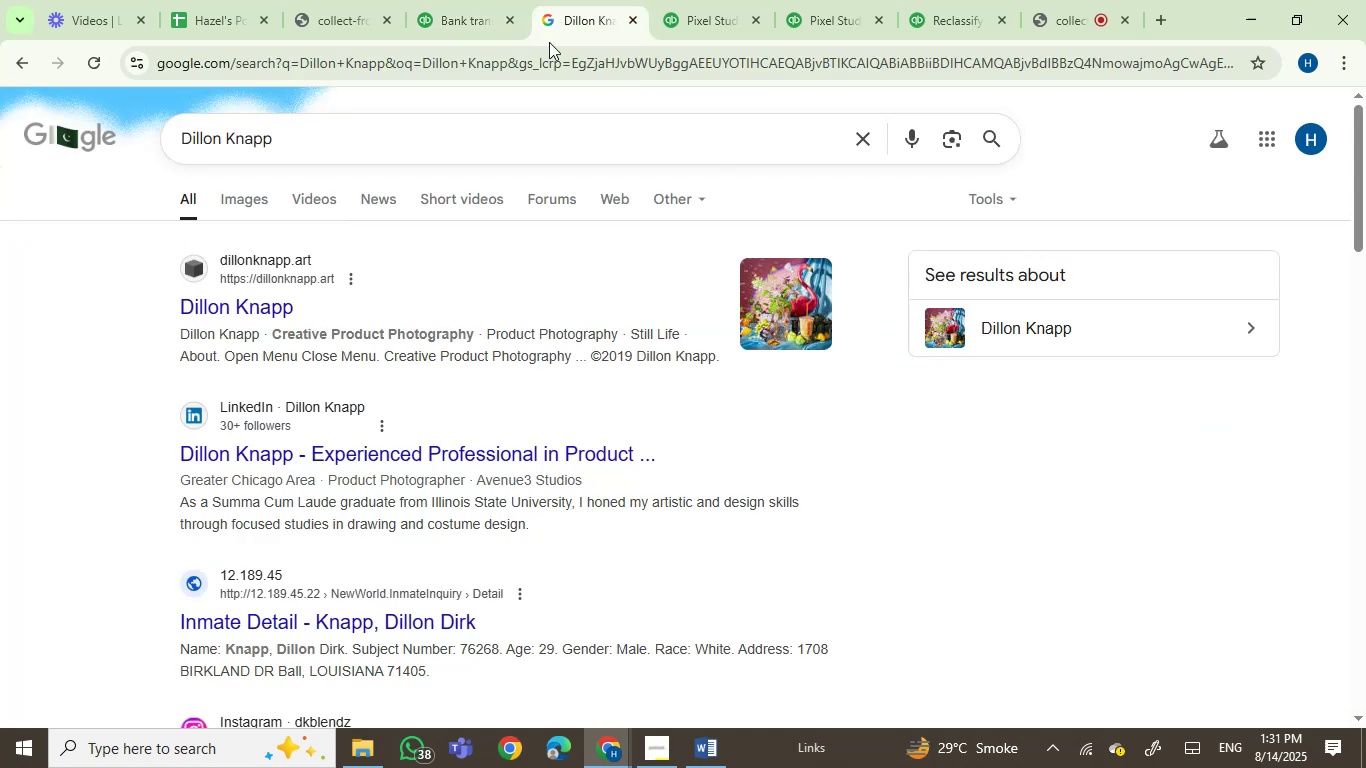 
key(Control+ControlLeft)
 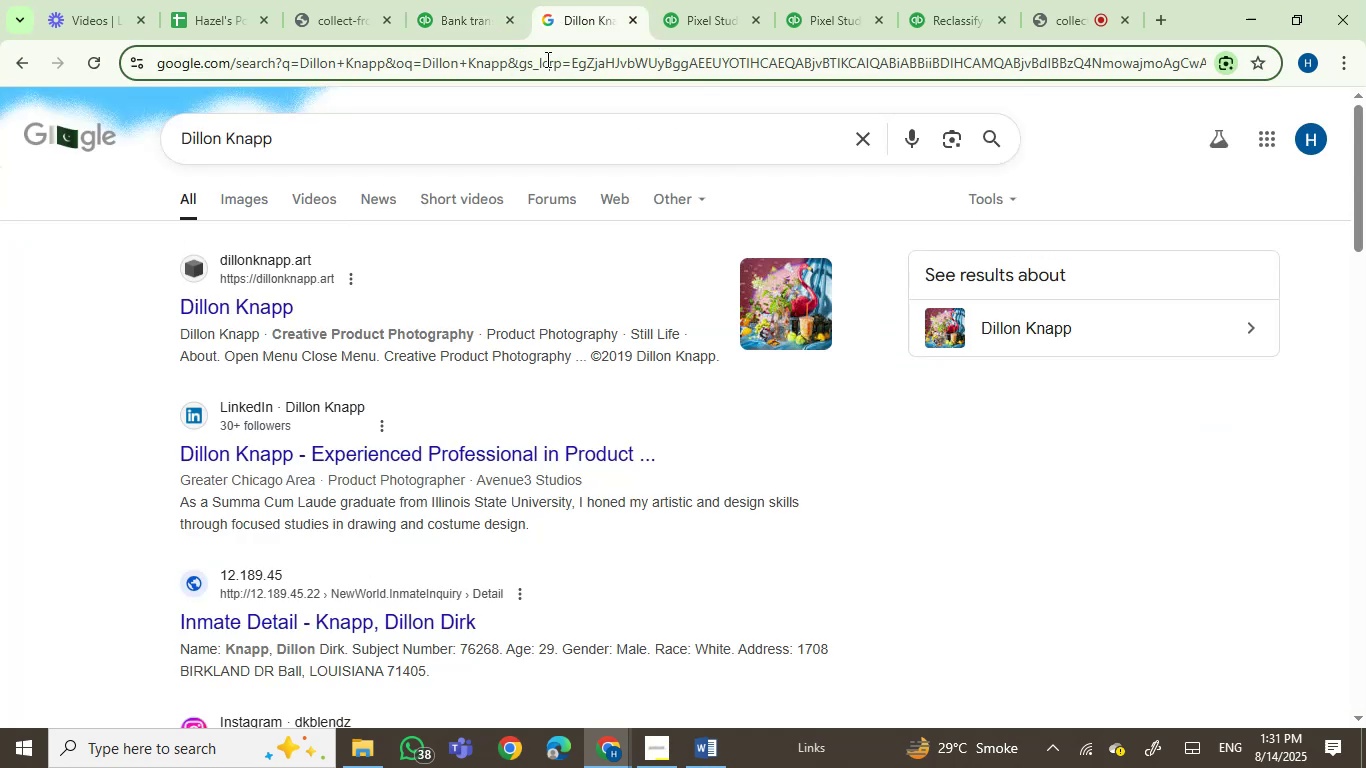 
double_click([546, 59])
 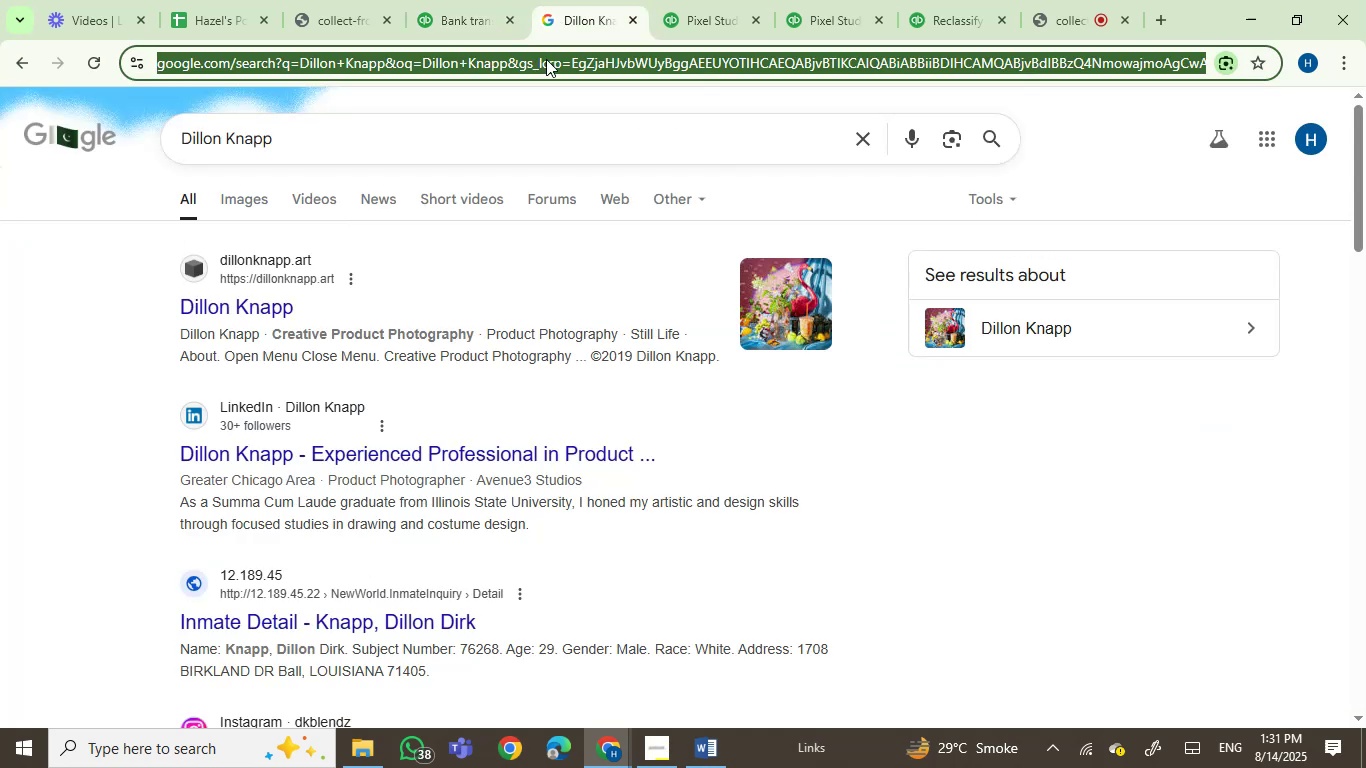 
key(Control+V)
 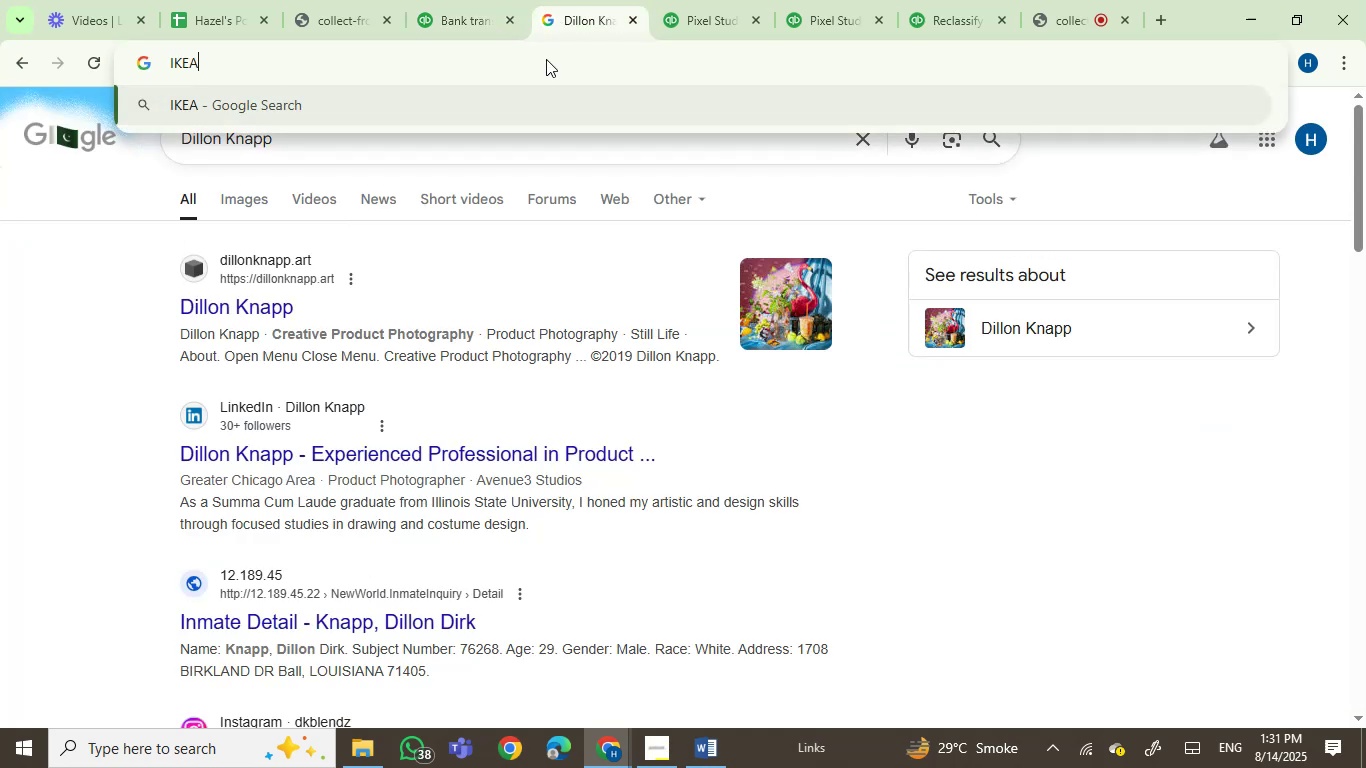 
key(Enter)
 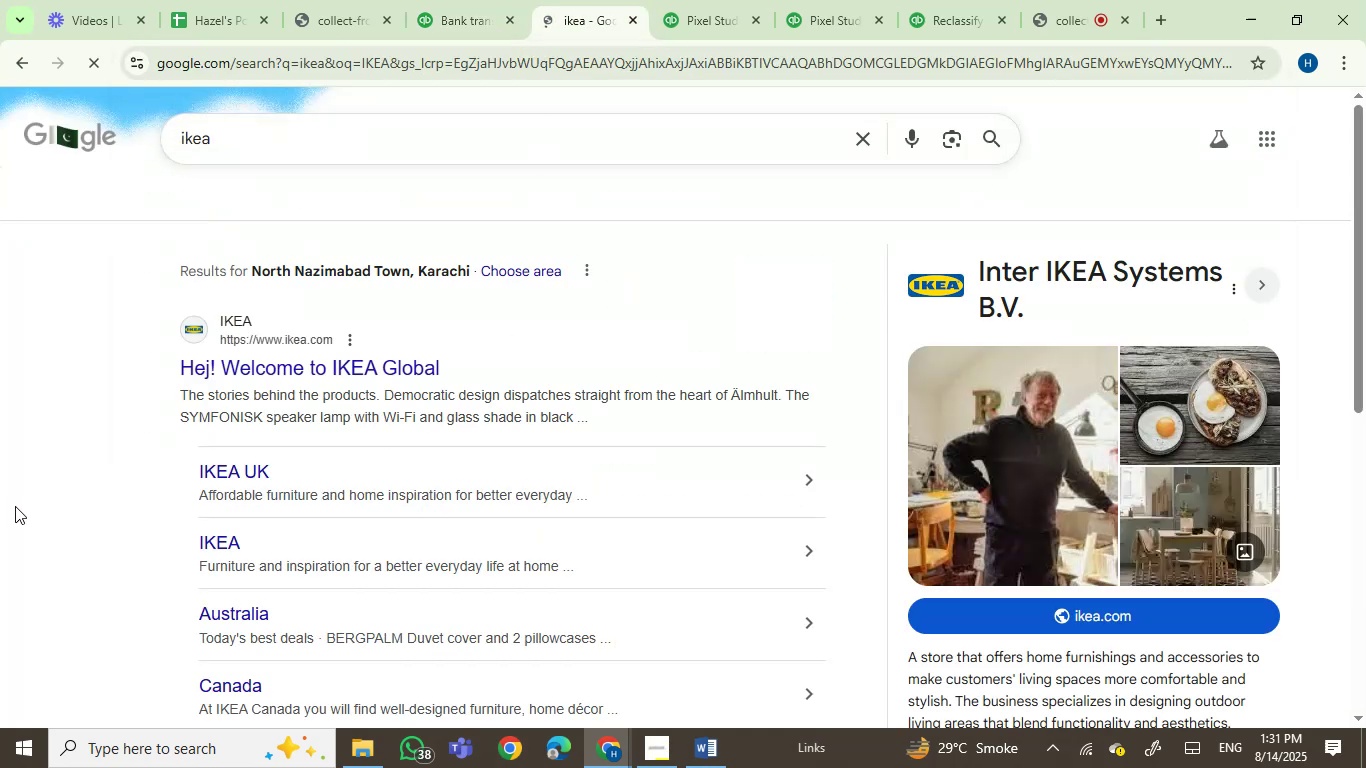 
scroll: coordinate [19, 491], scroll_direction: down, amount: 1.0
 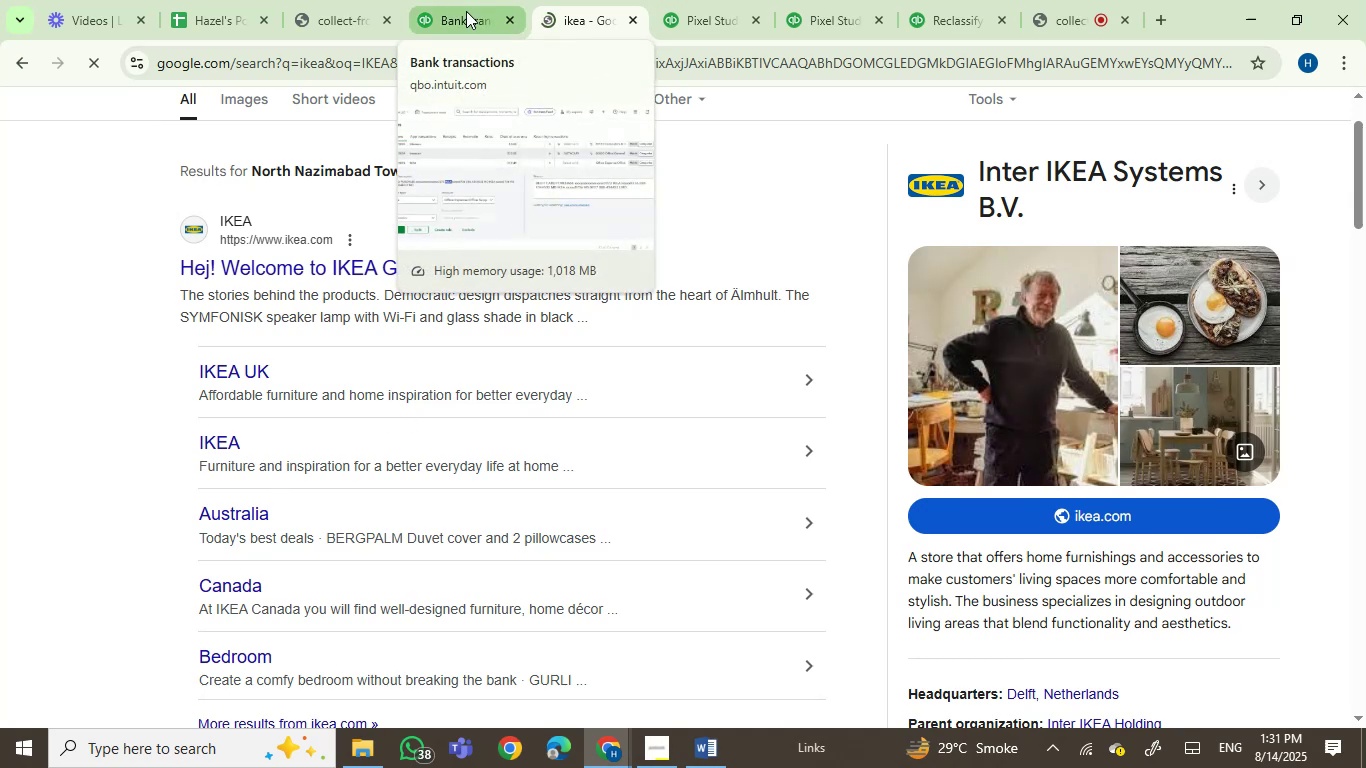 
wait(5.87)
 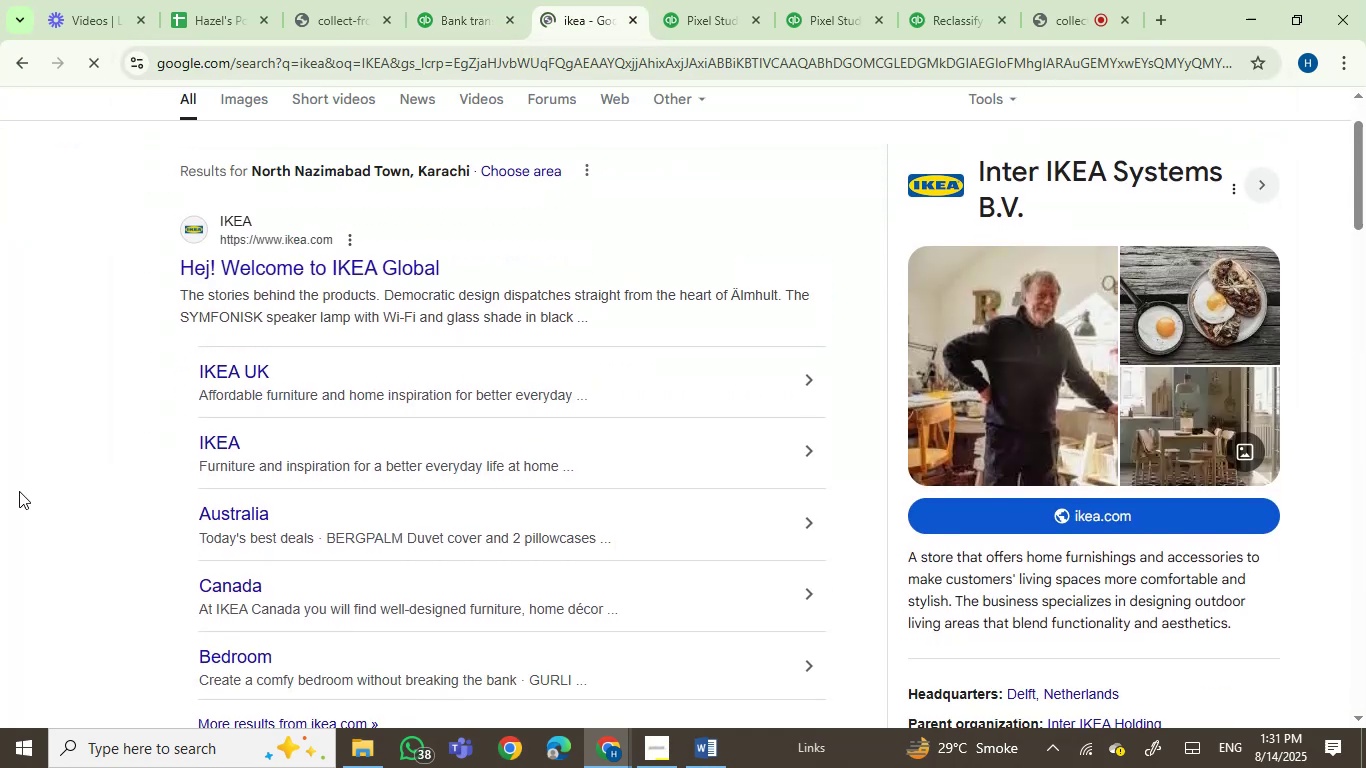 
left_click([466, 11])
 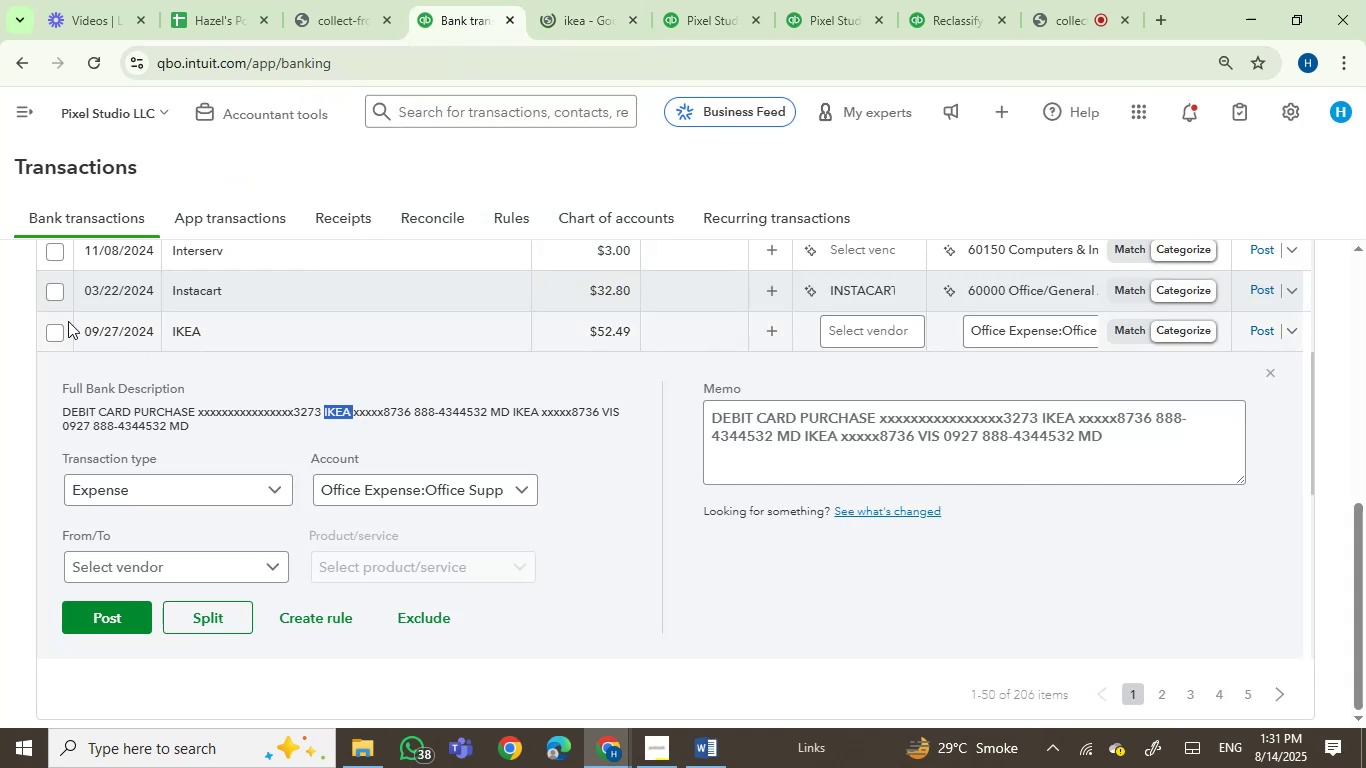 
left_click([57, 329])
 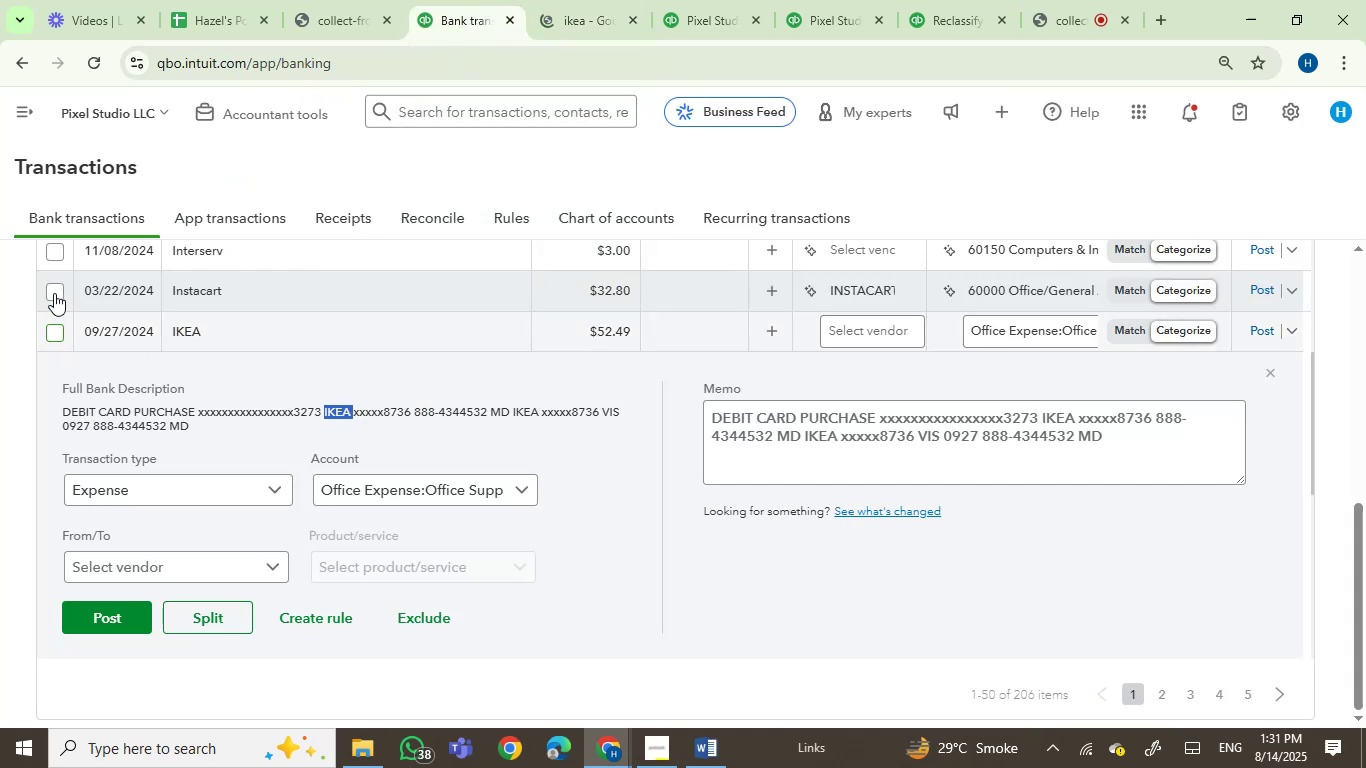 
left_click([54, 292])
 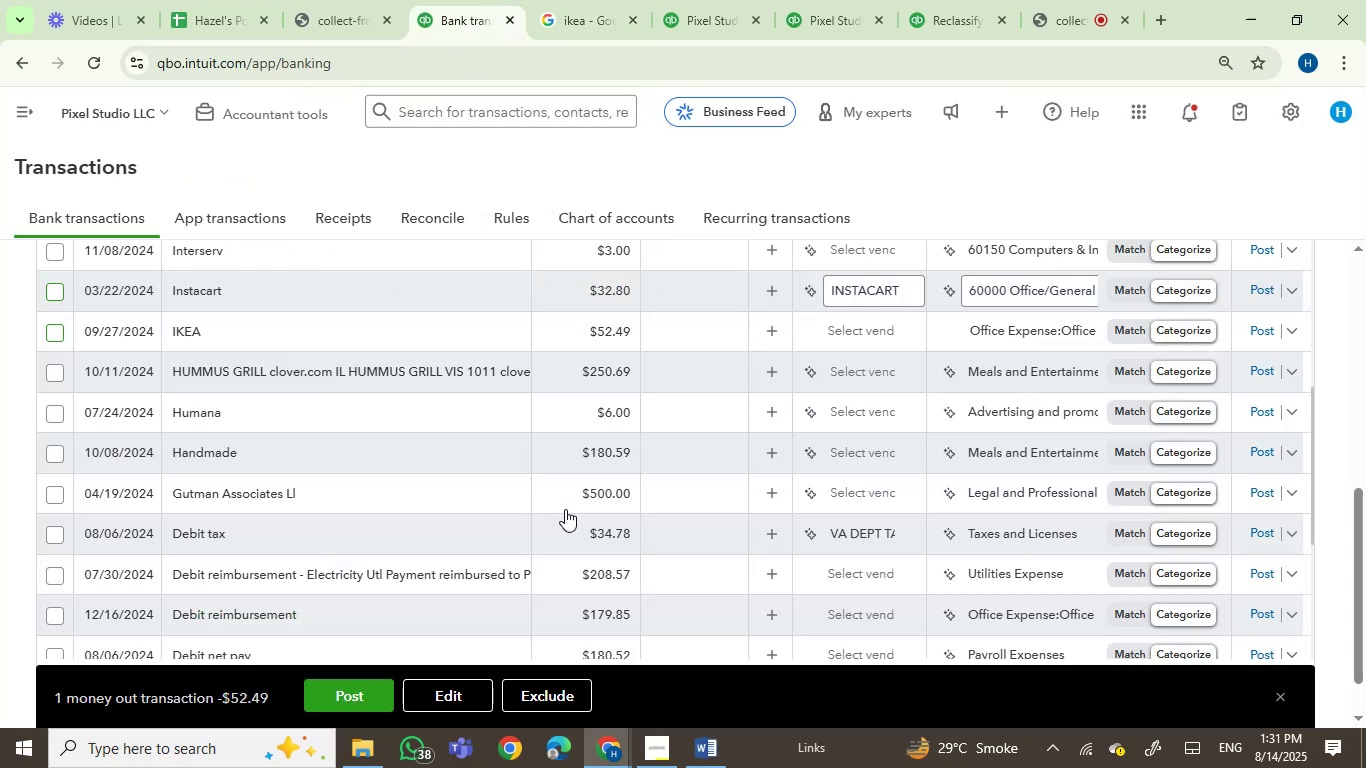 
left_click([466, 696])
 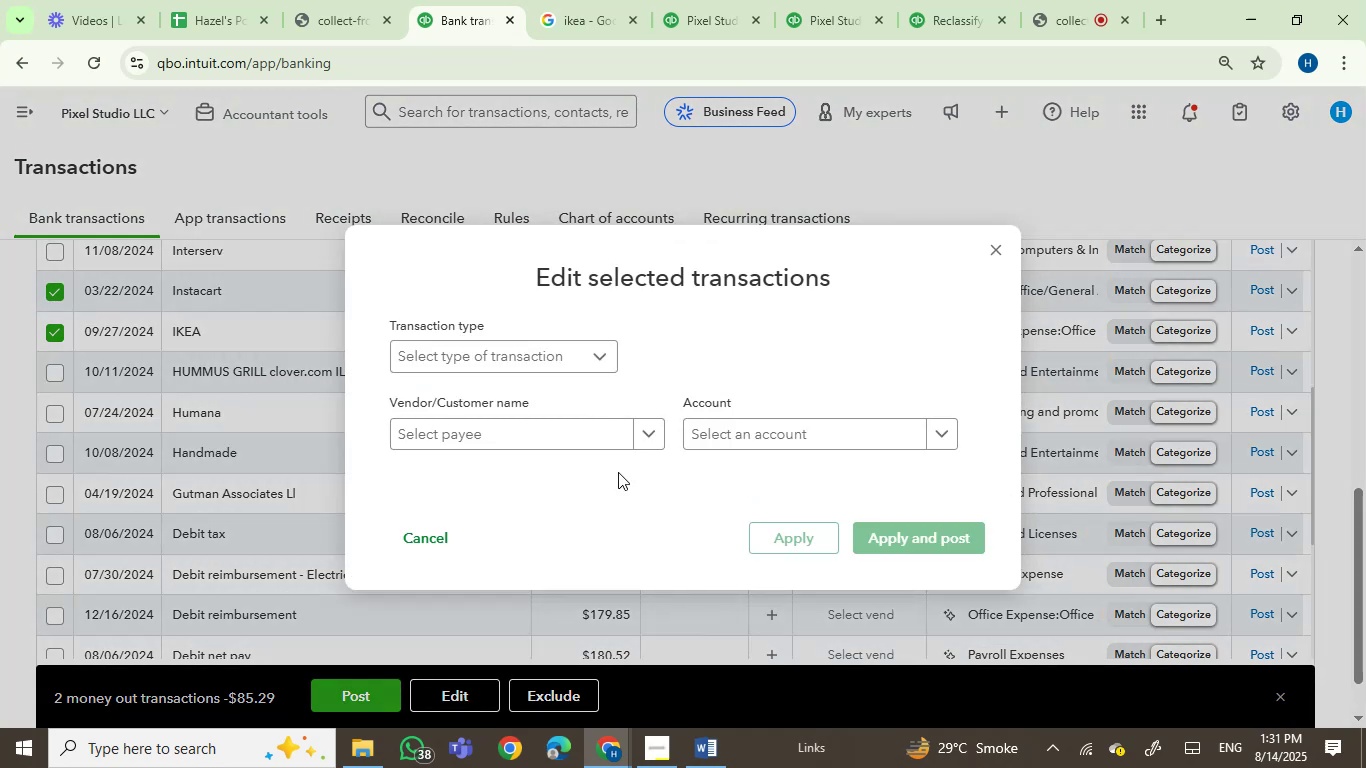 
left_click([736, 434])
 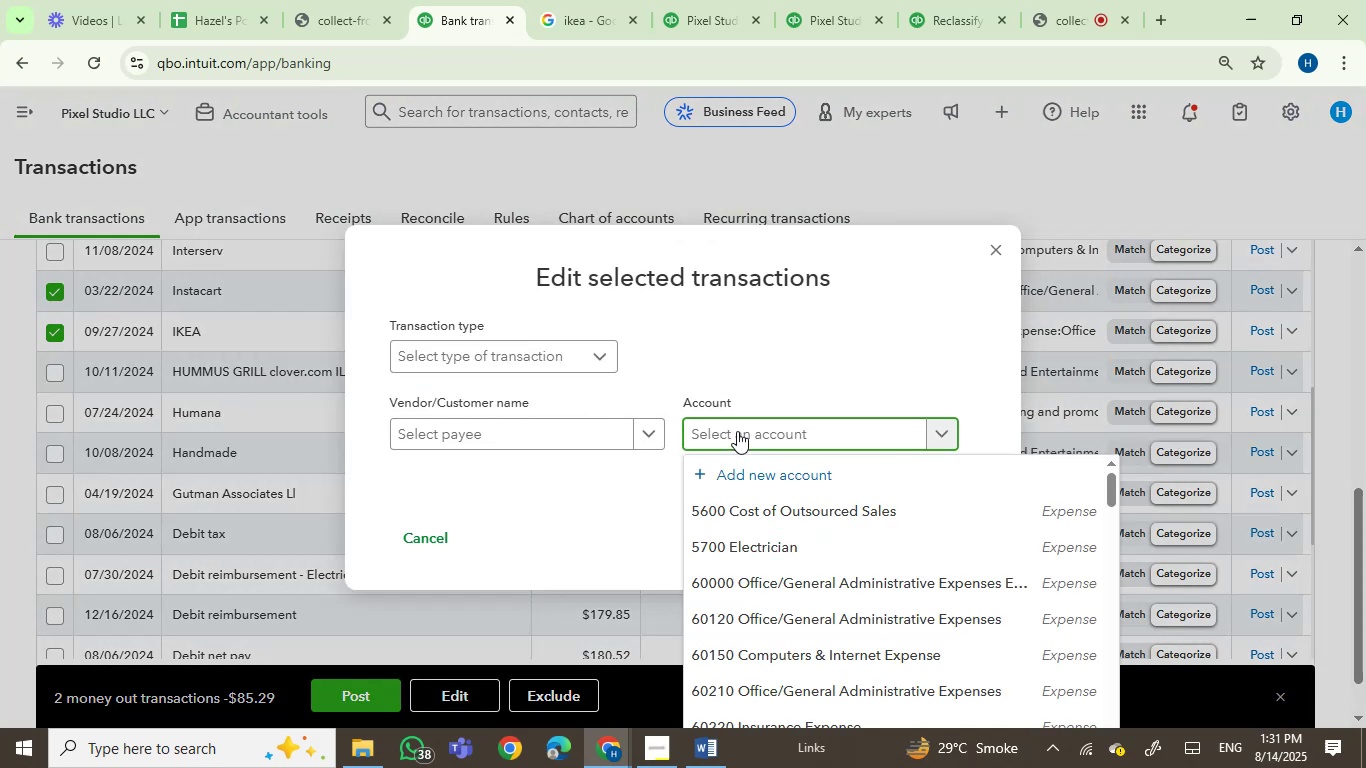 
type(office supp)
 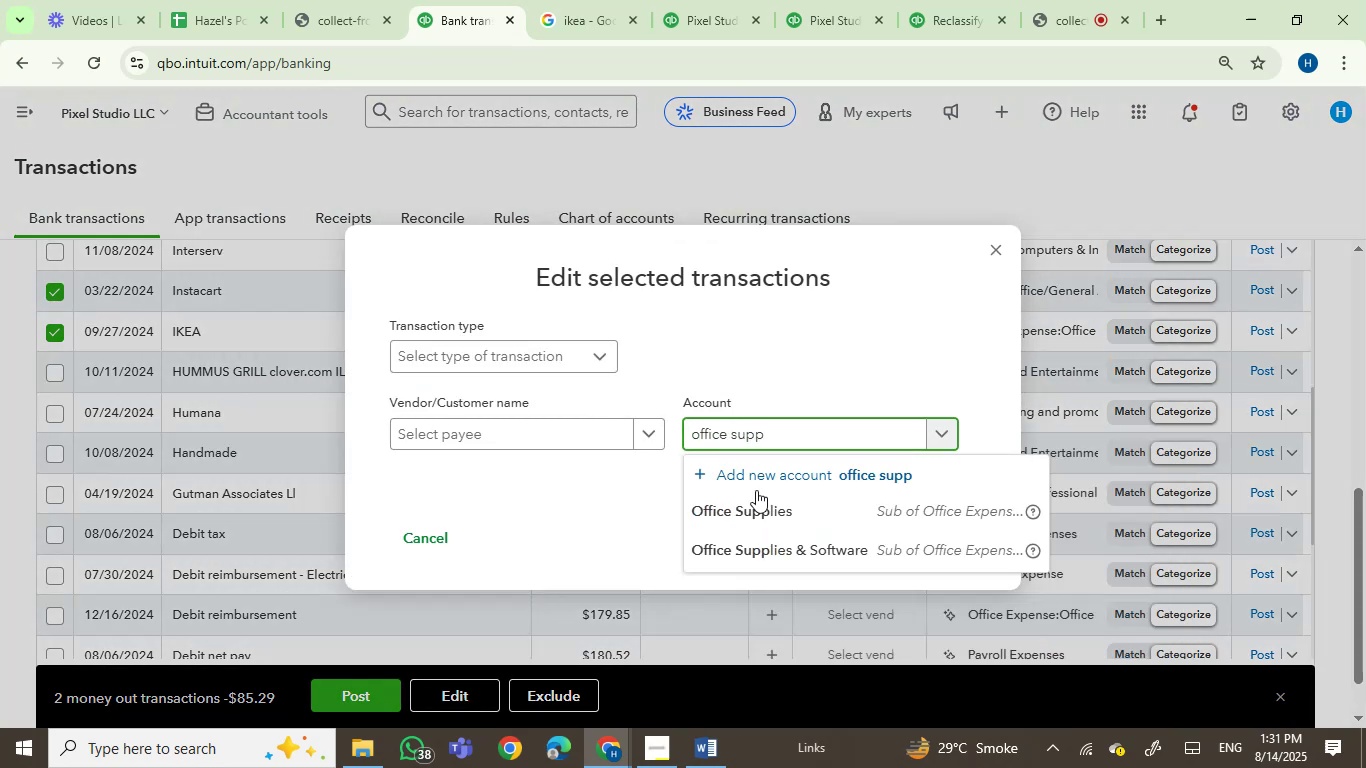 
left_click([766, 521])
 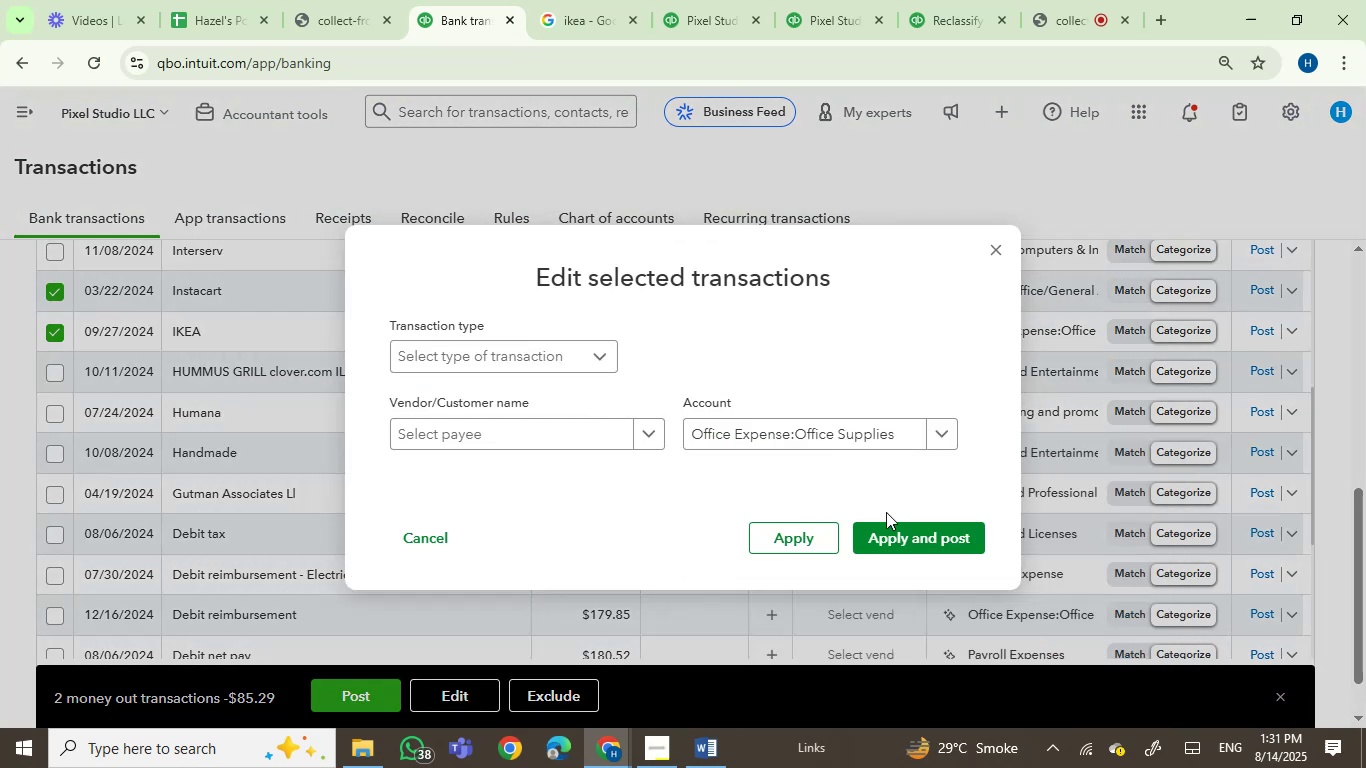 
left_click([893, 526])
 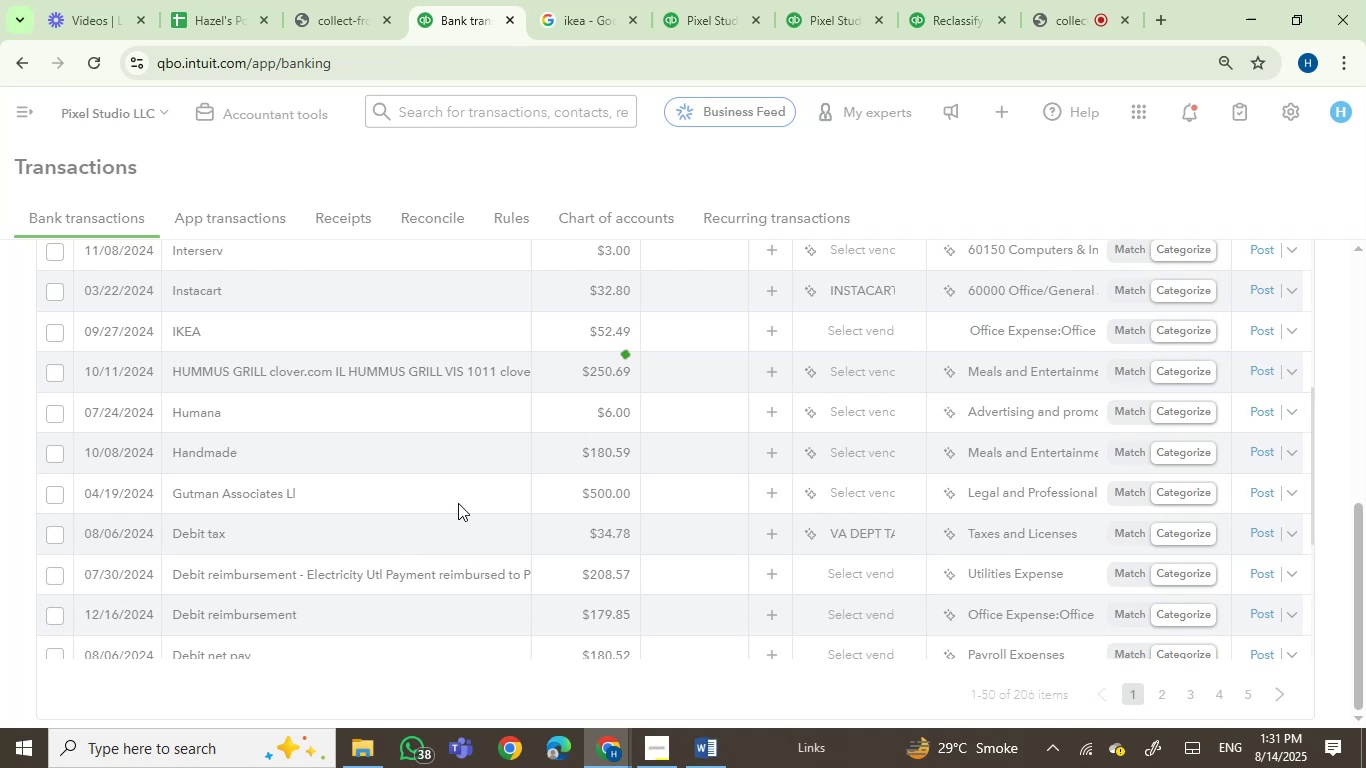 
wait(6.5)
 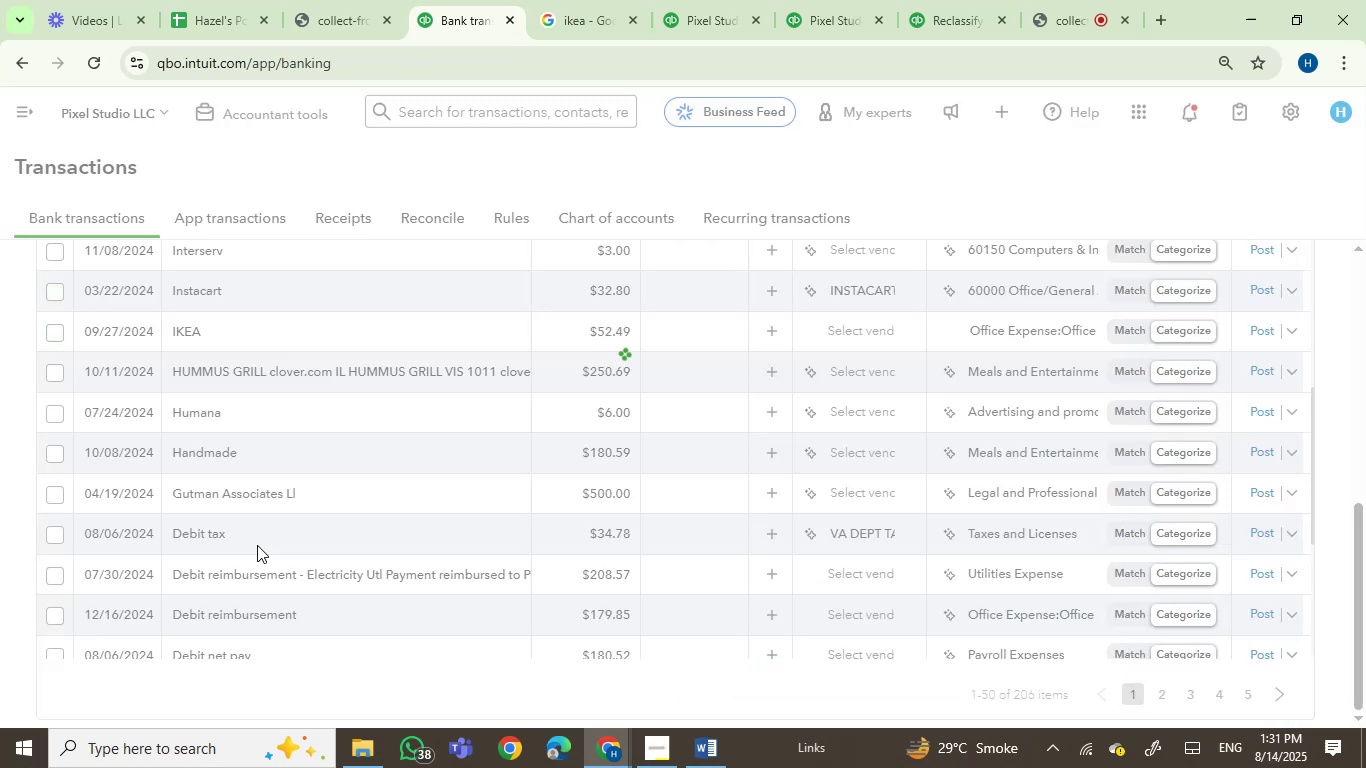 
scroll: coordinate [474, 447], scroll_direction: up, amount: 4.0
 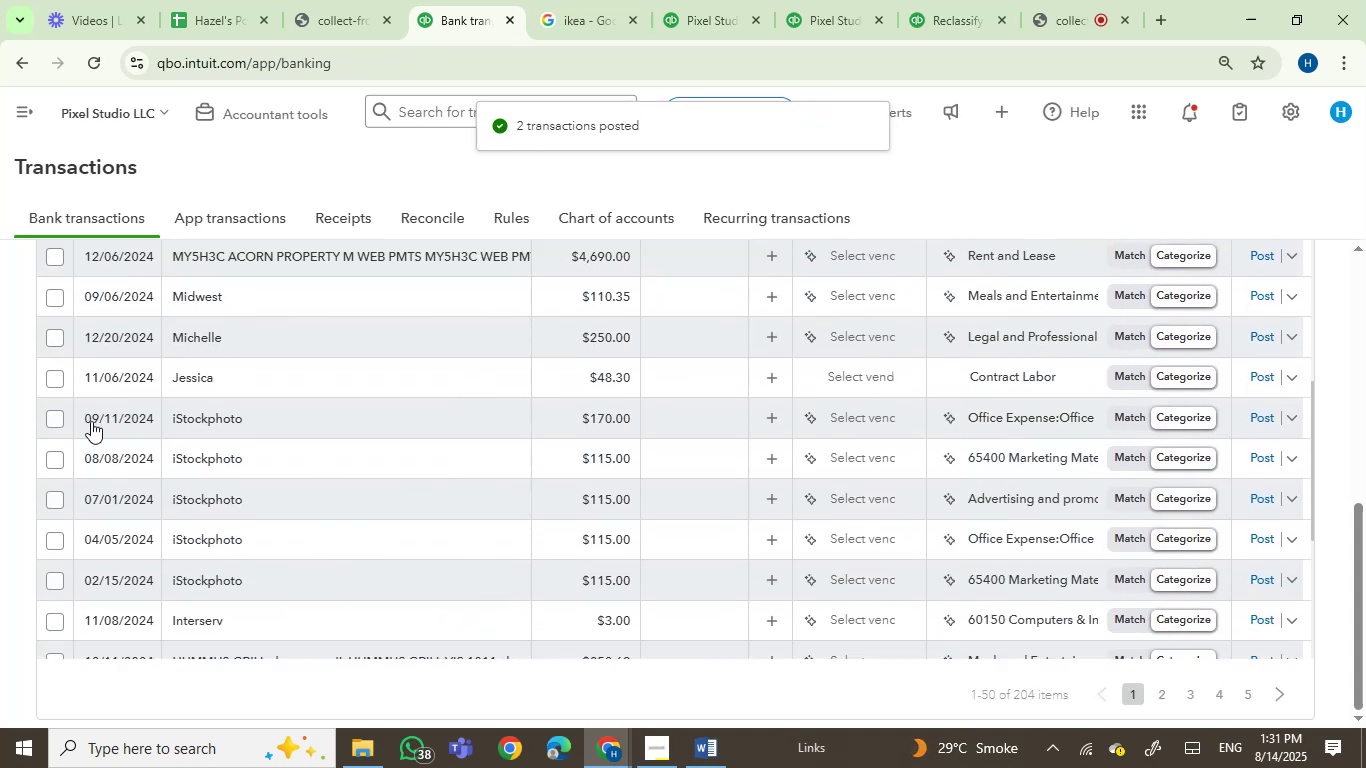 
left_click([55, 421])
 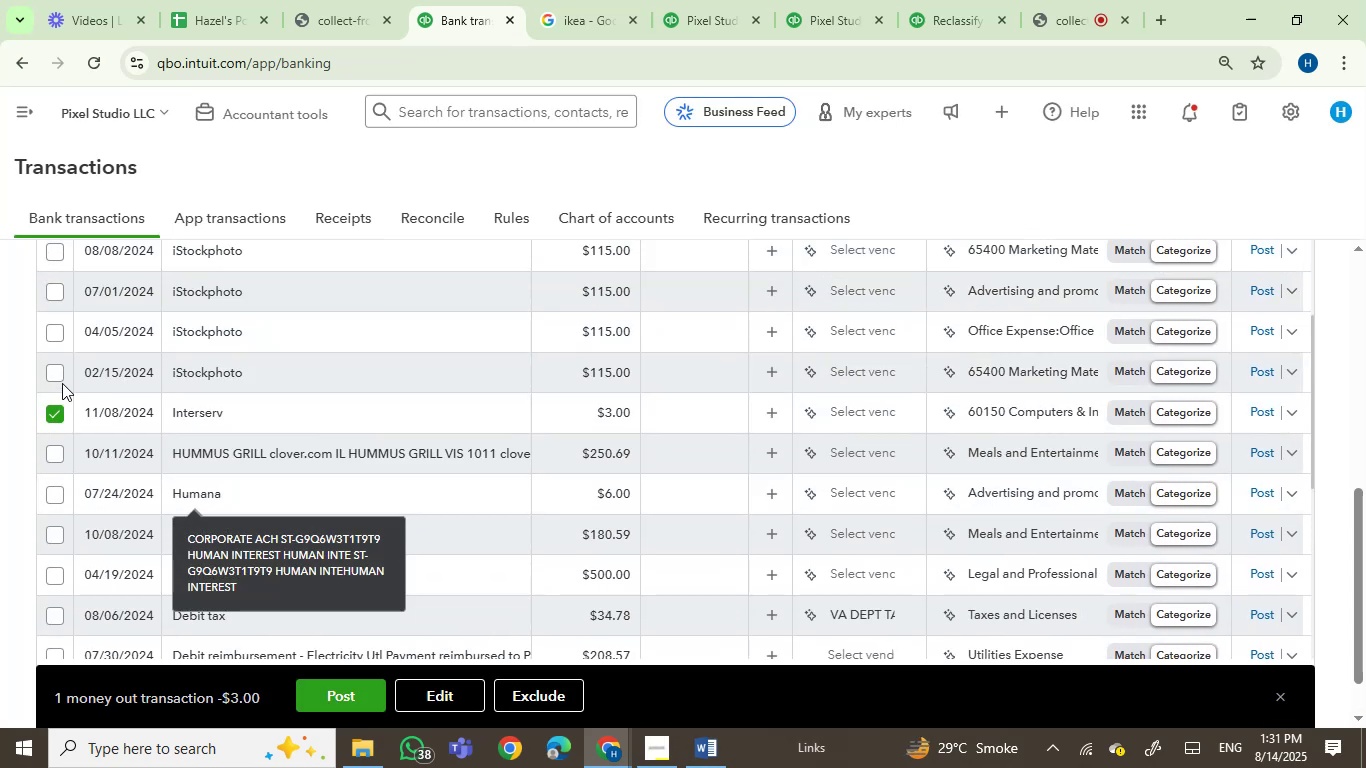 
double_click([52, 323])
 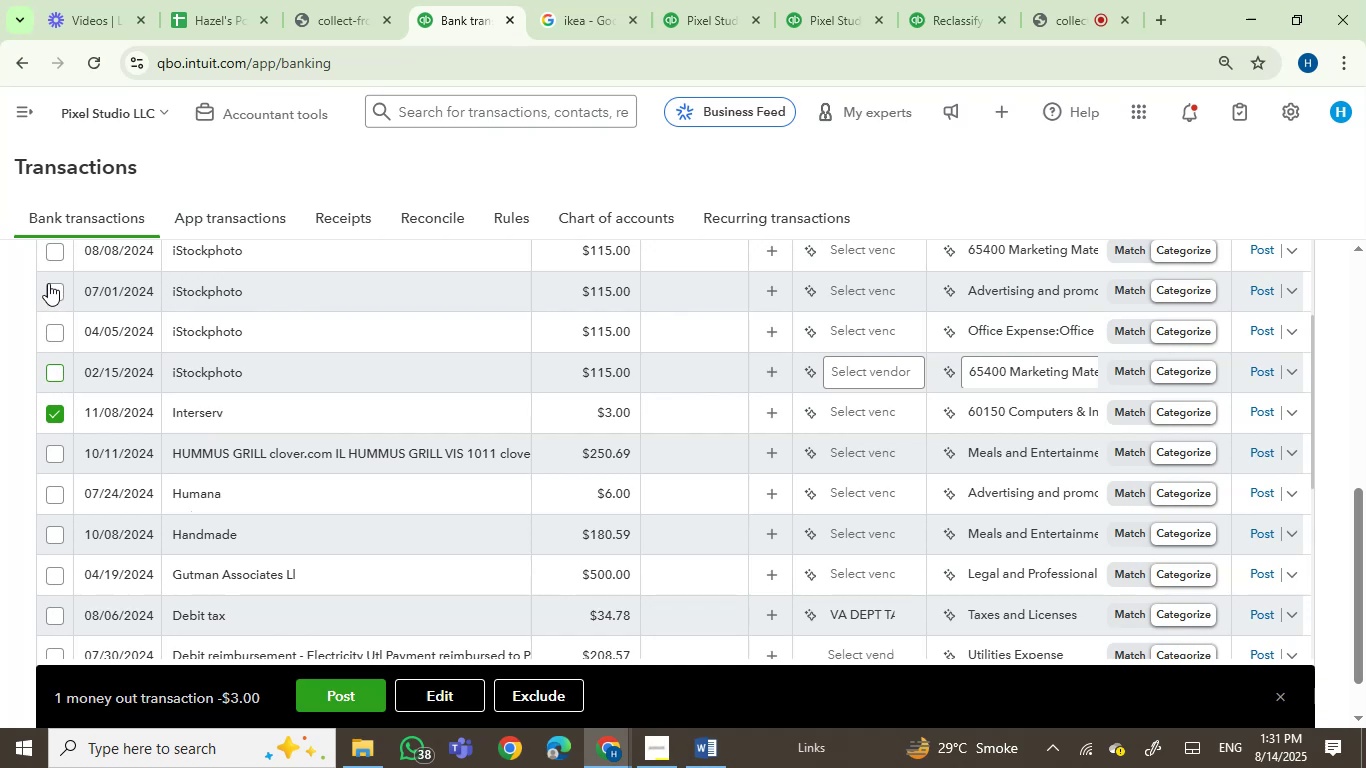 
triple_click([48, 283])
 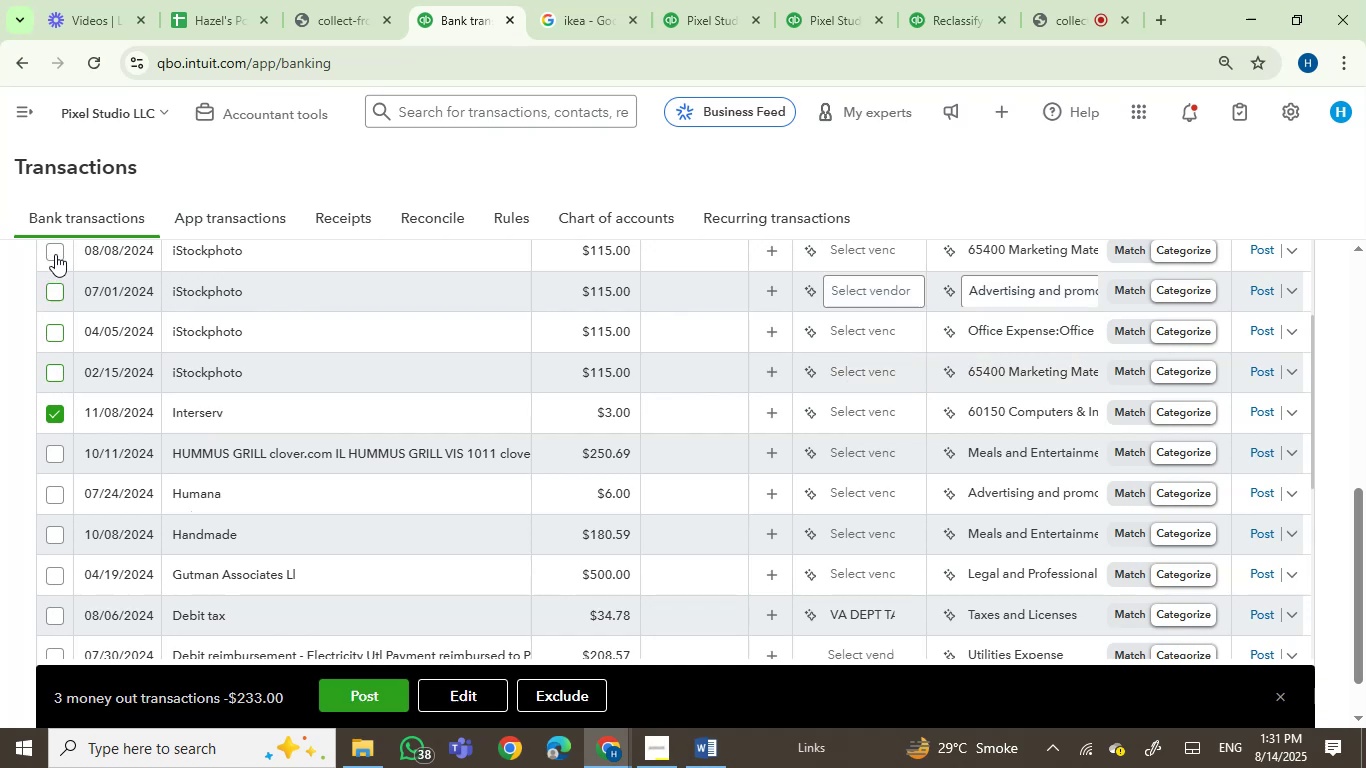 
triple_click([55, 254])
 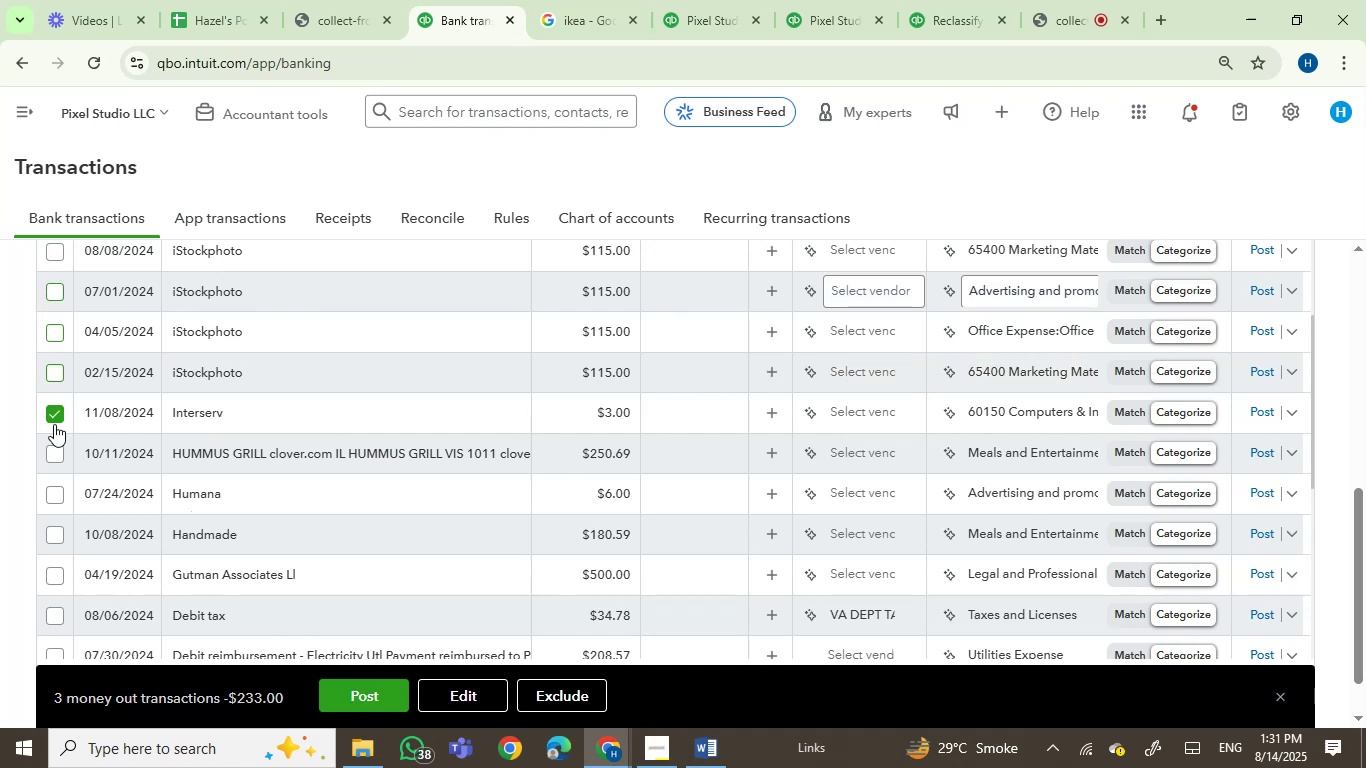 
left_click([54, 416])
 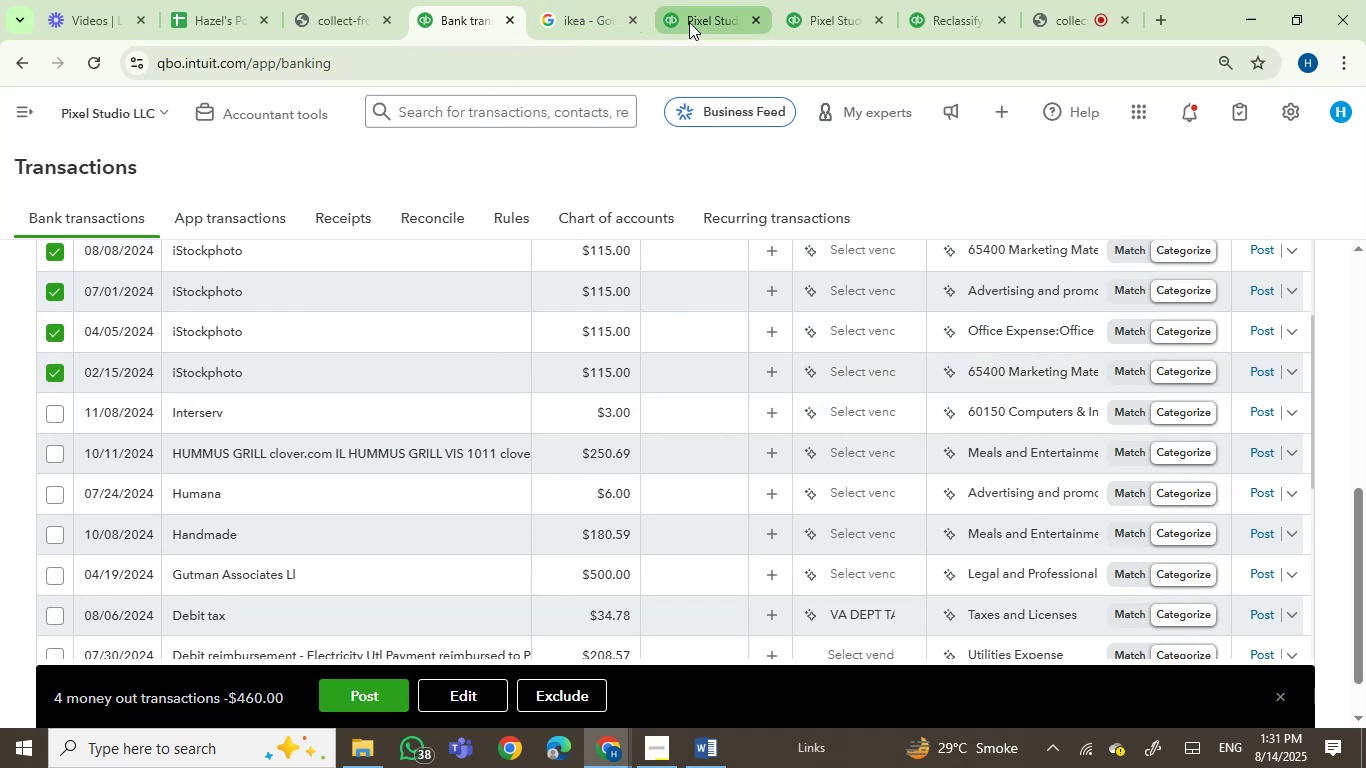 
left_click([691, 21])
 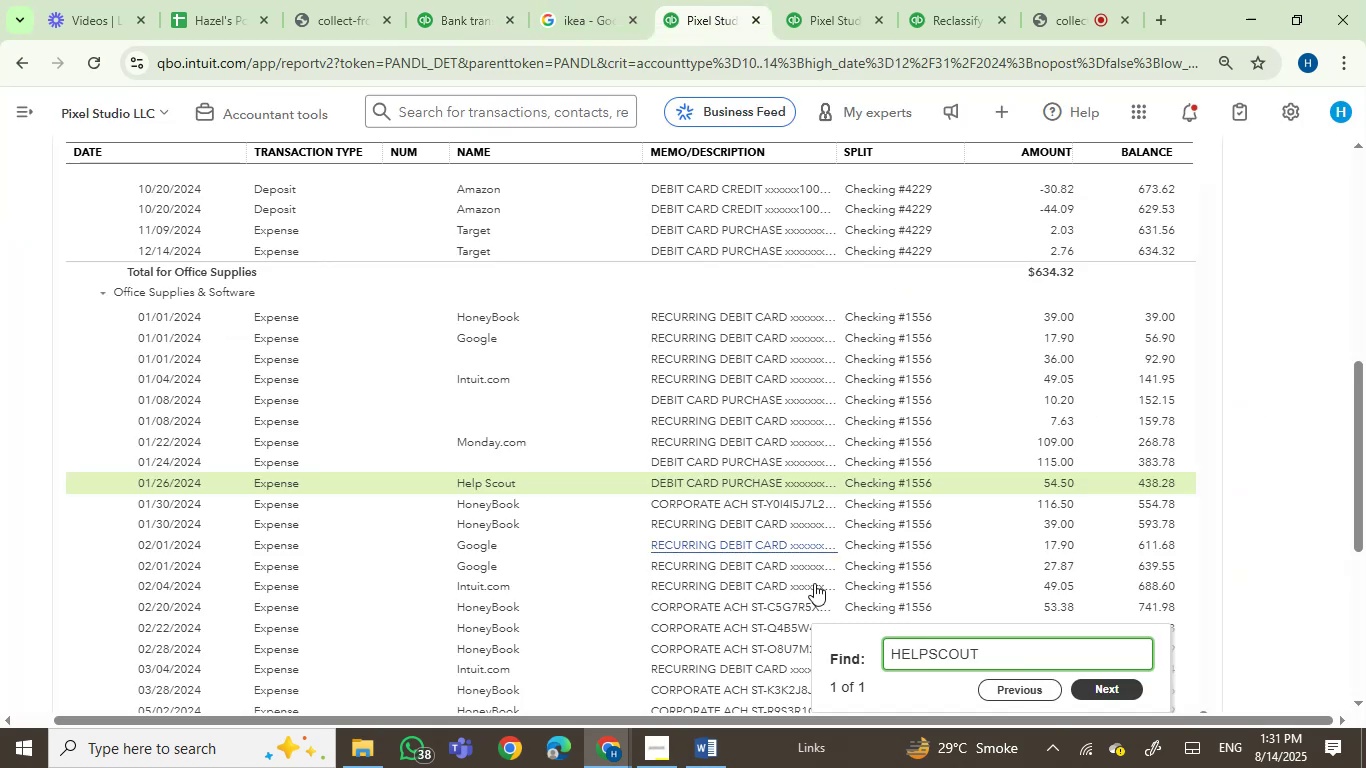 
left_click_drag(start_coordinate=[953, 663], to_coordinate=[670, 649])
 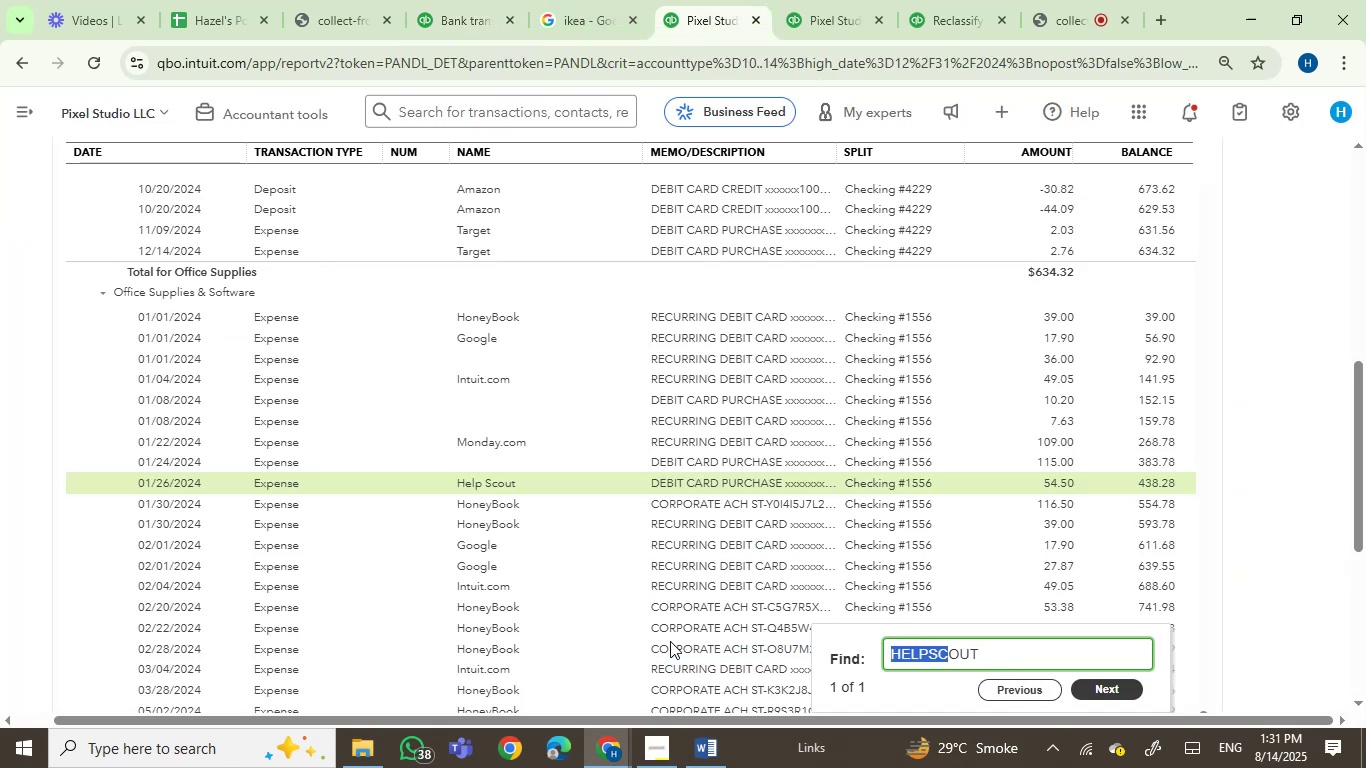 
key(Backspace)
 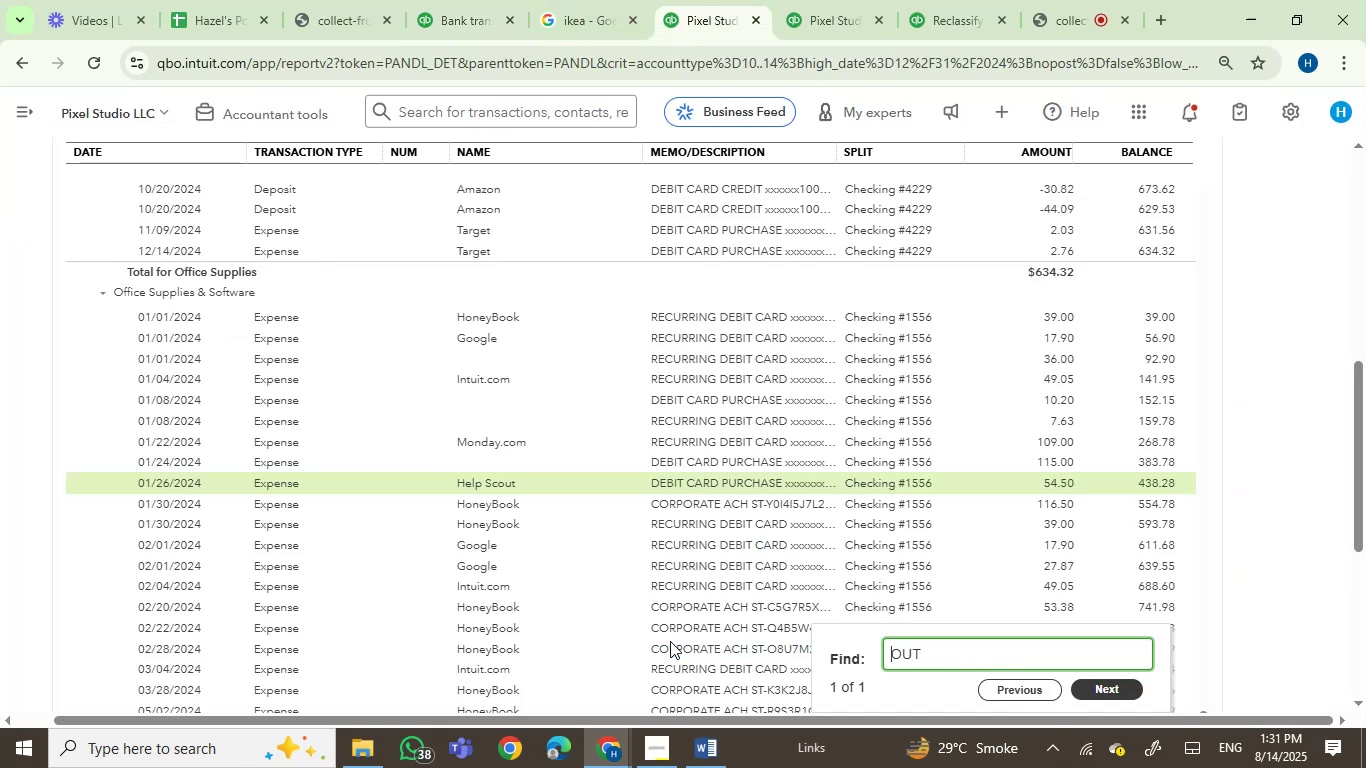 
key(ArrowRight)
 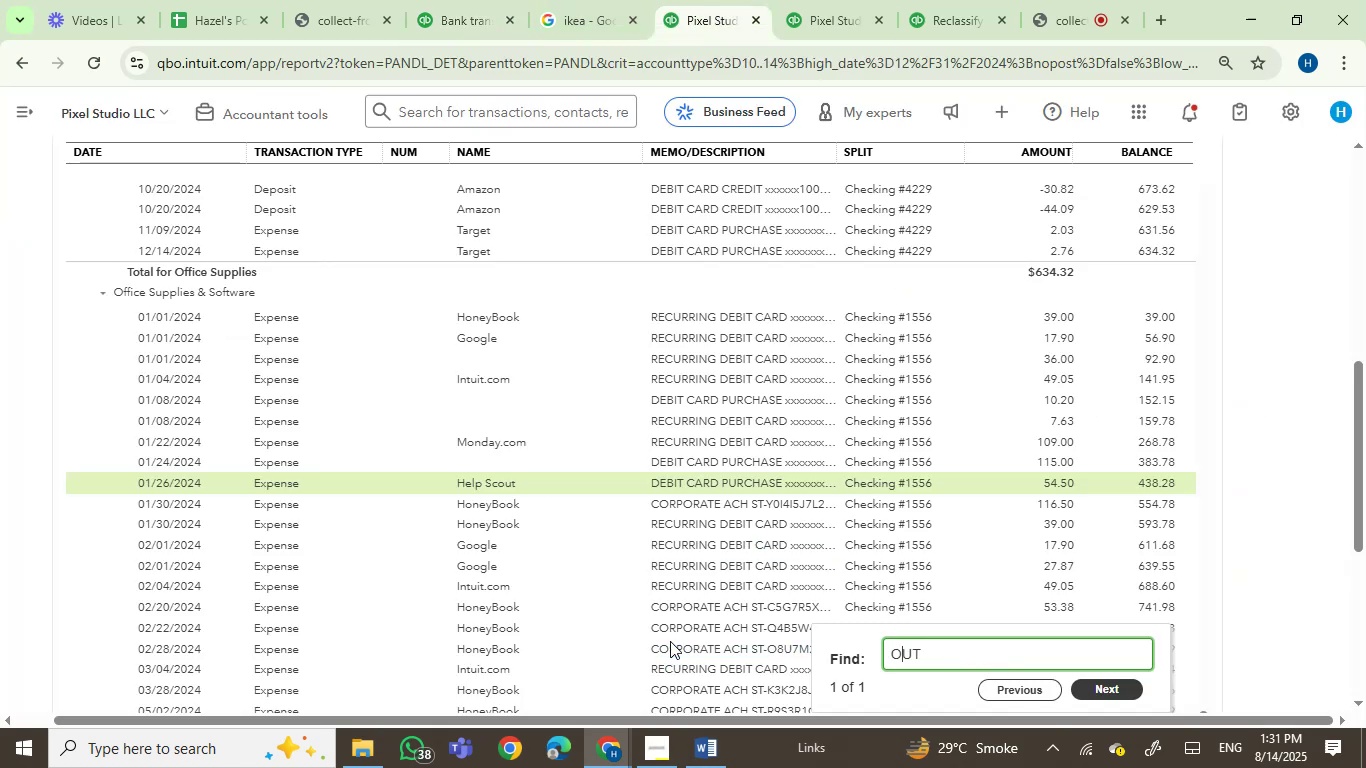 
key(ArrowRight)
 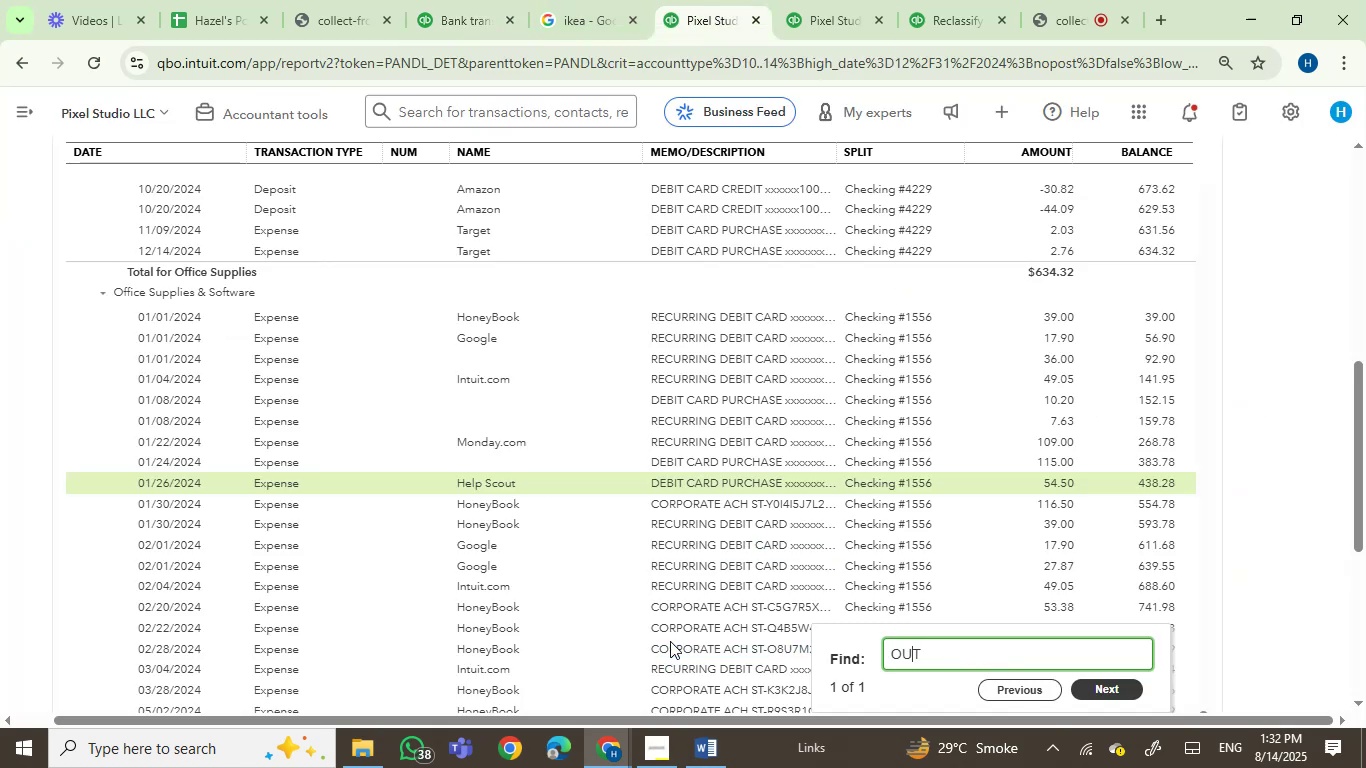 
key(ArrowRight)
 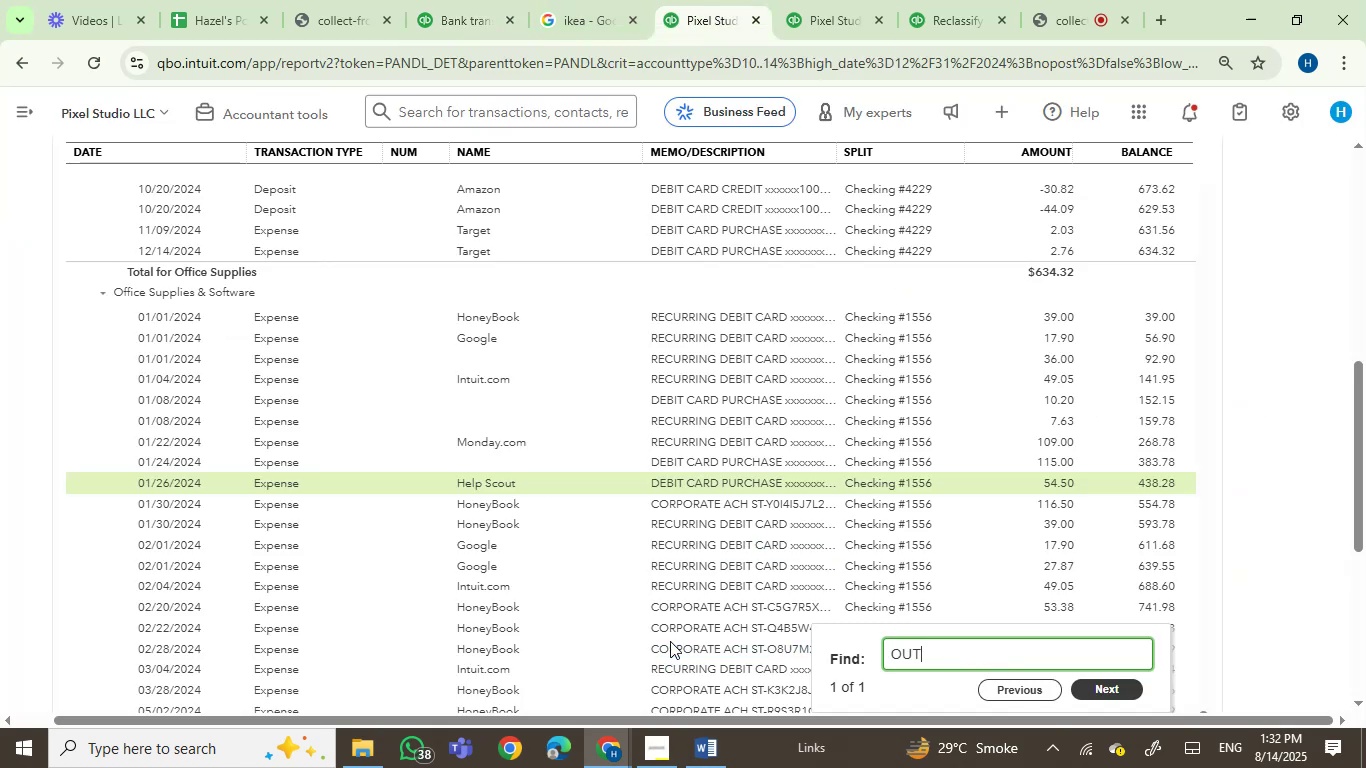 
key(ArrowRight)
 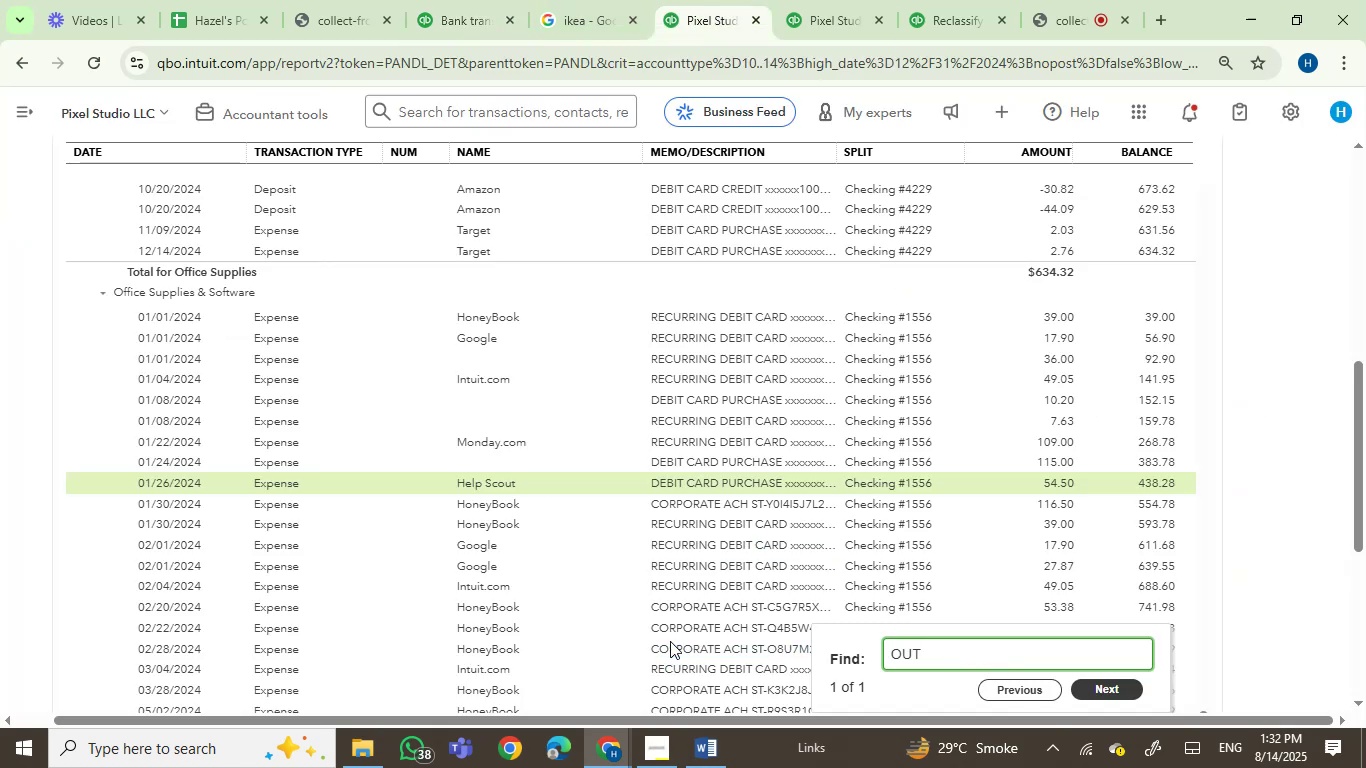 
key(Backspace)
key(Backspace)
key(Backspace)
key(Backspace)
type(stock pho)
 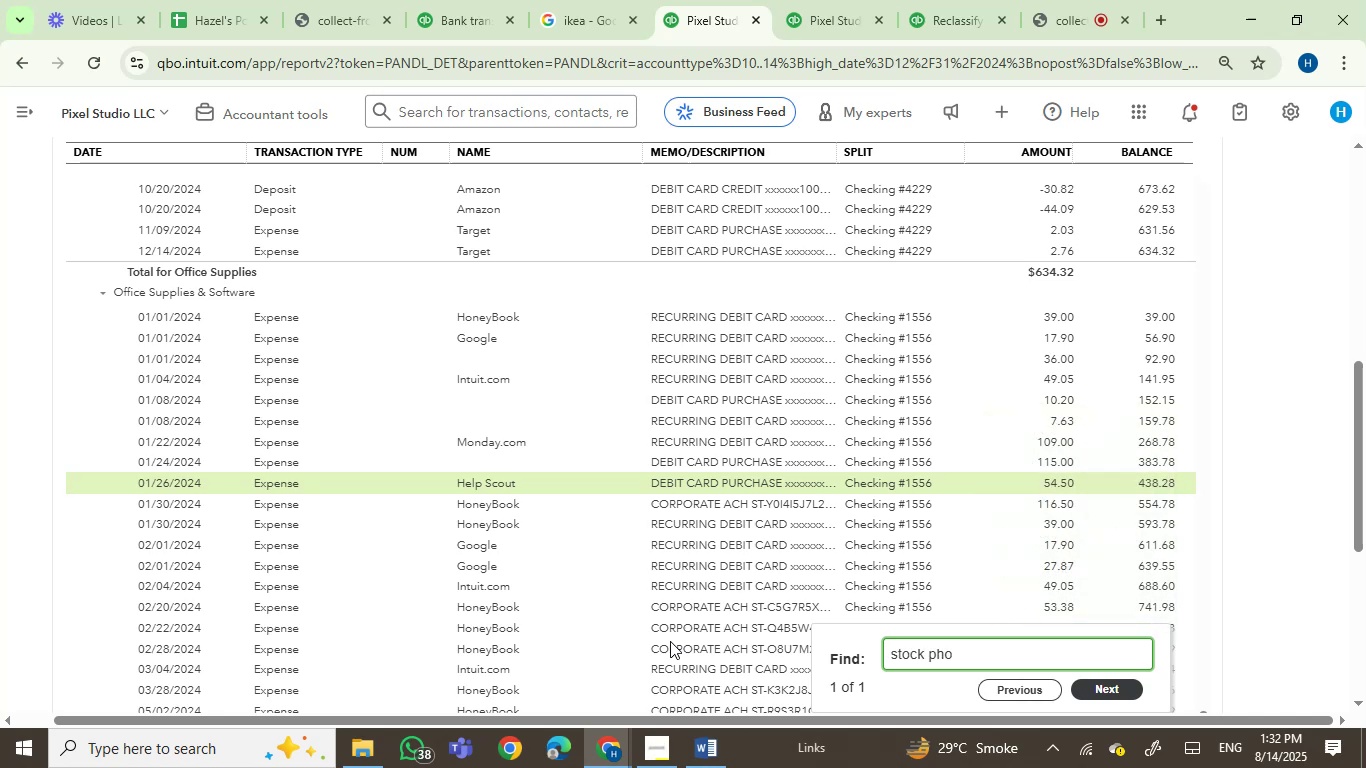 
key(Enter)
 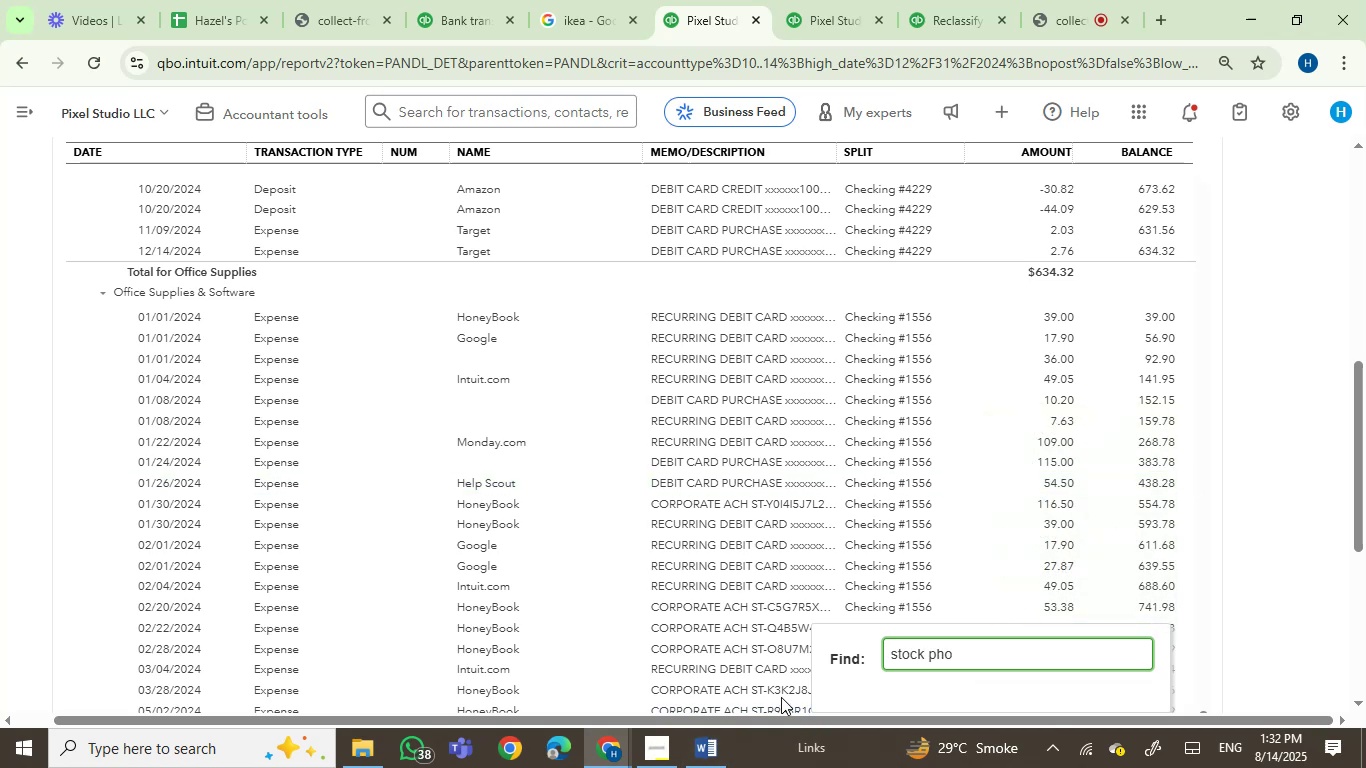 
key(Backspace)
 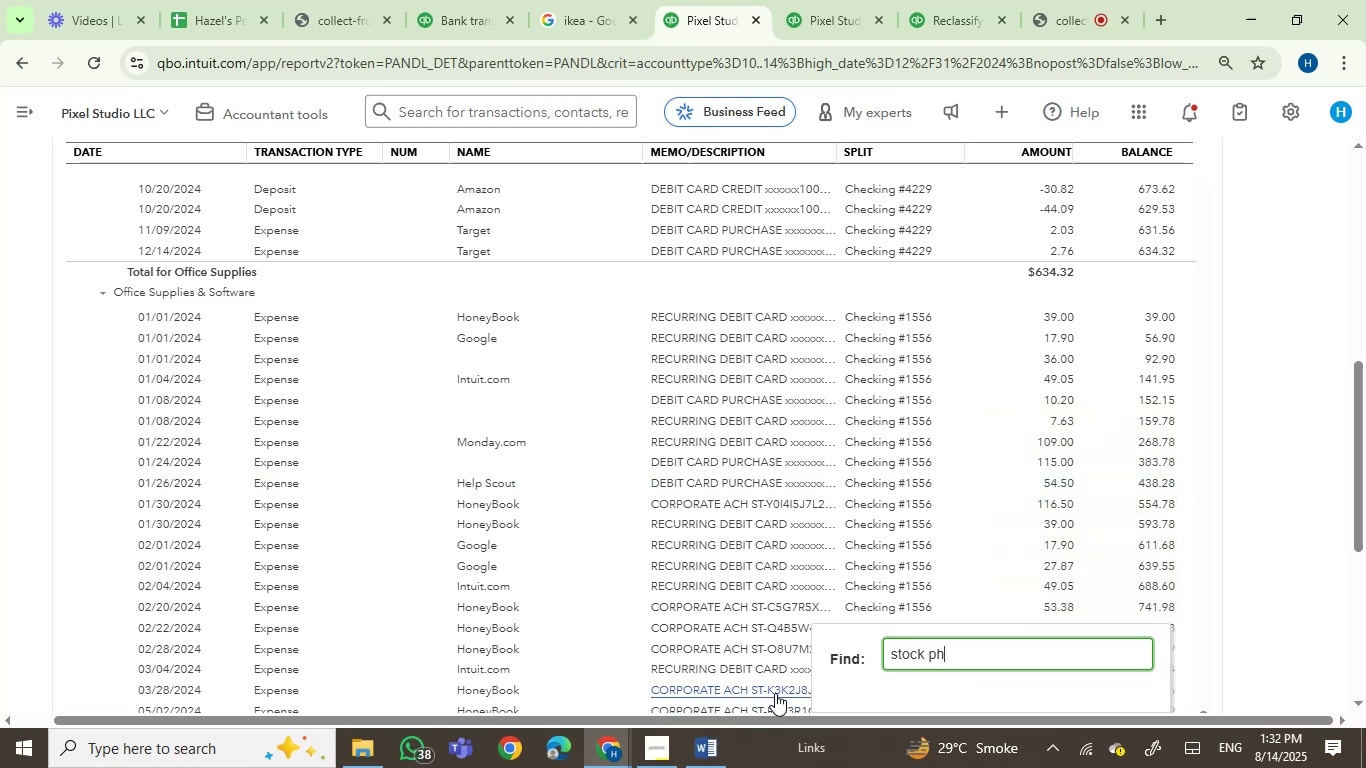 
key(Backspace)
 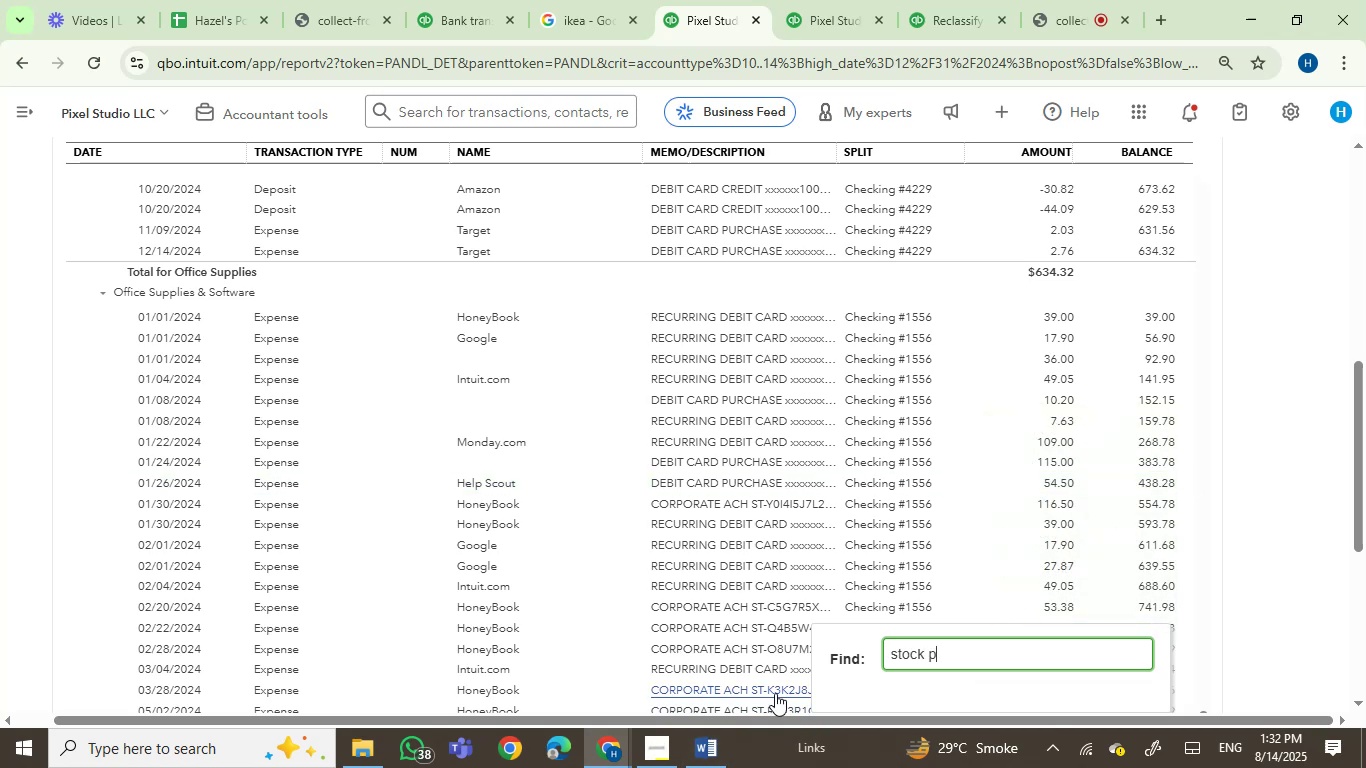 
key(Backspace)
 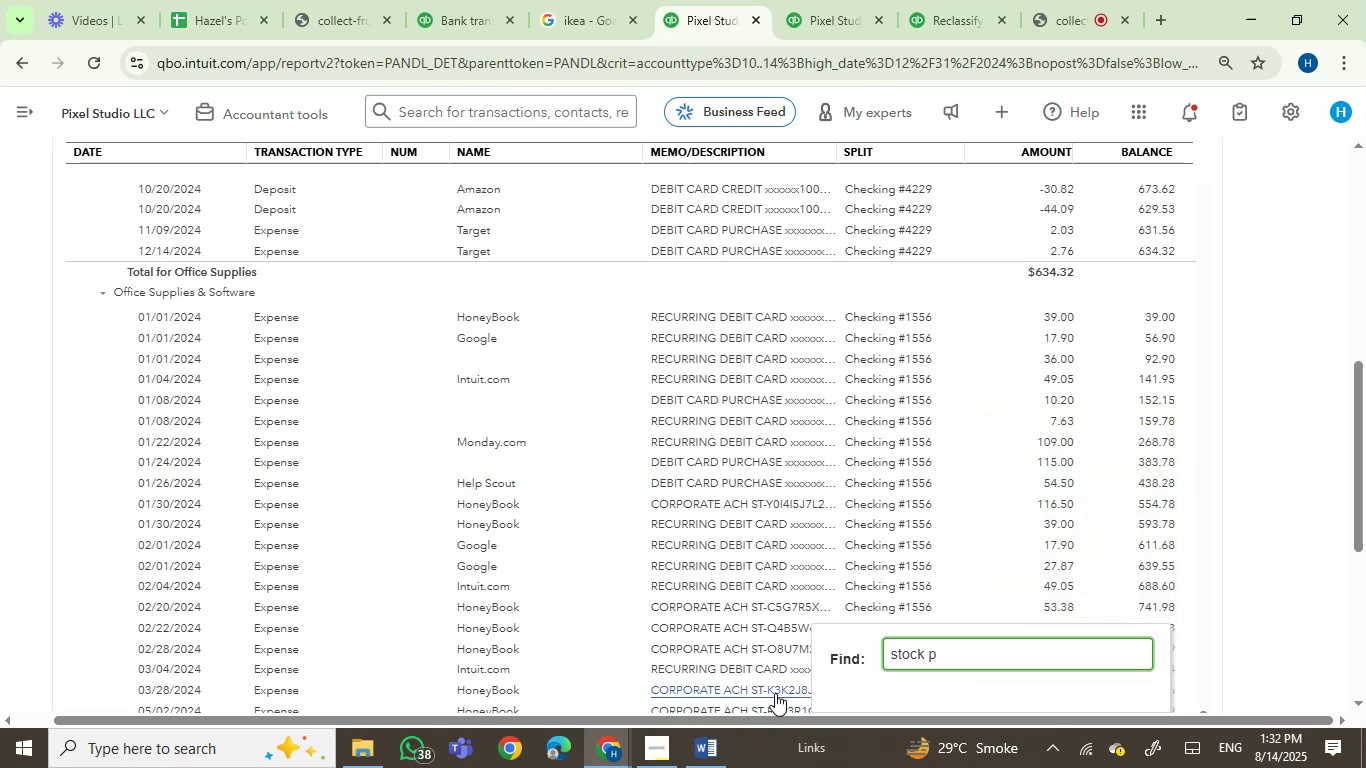 
key(Backspace)
 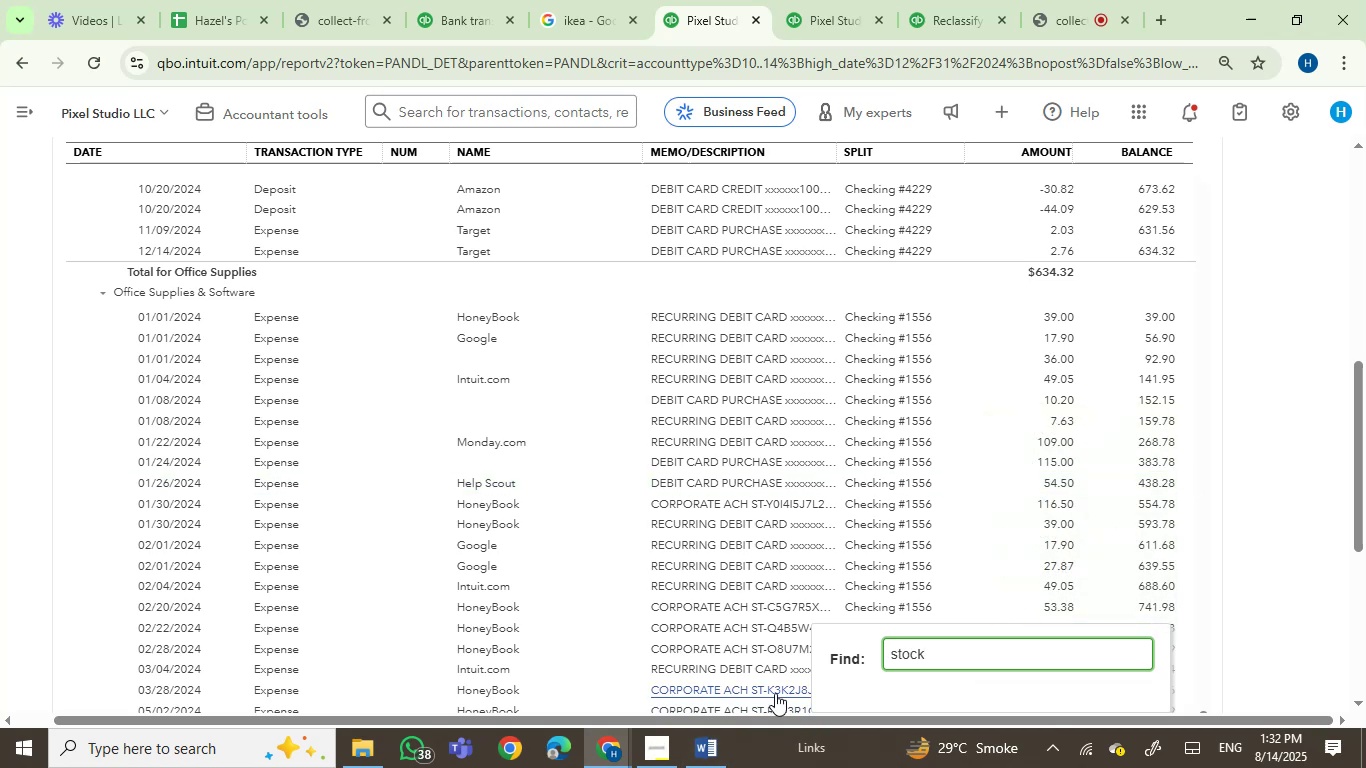 
key(Enter)
 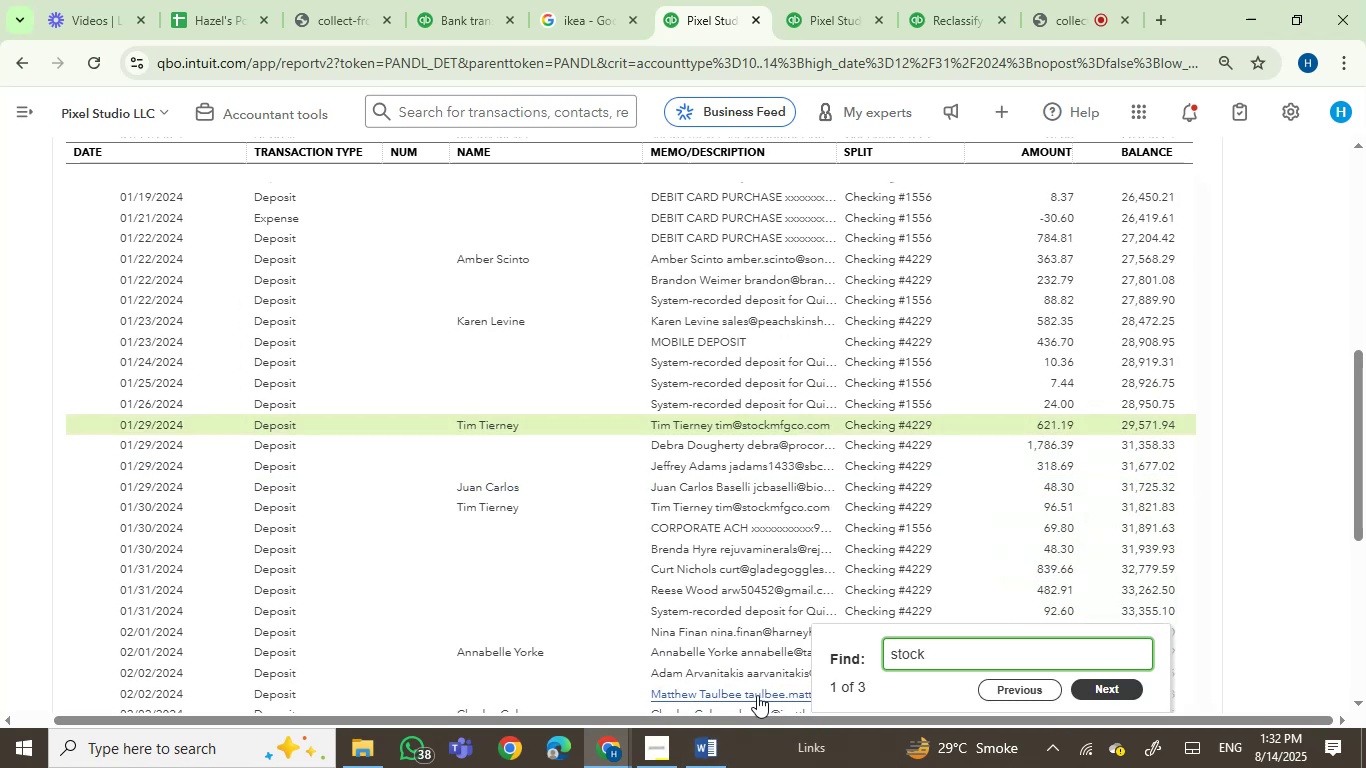 
key(Enter)
 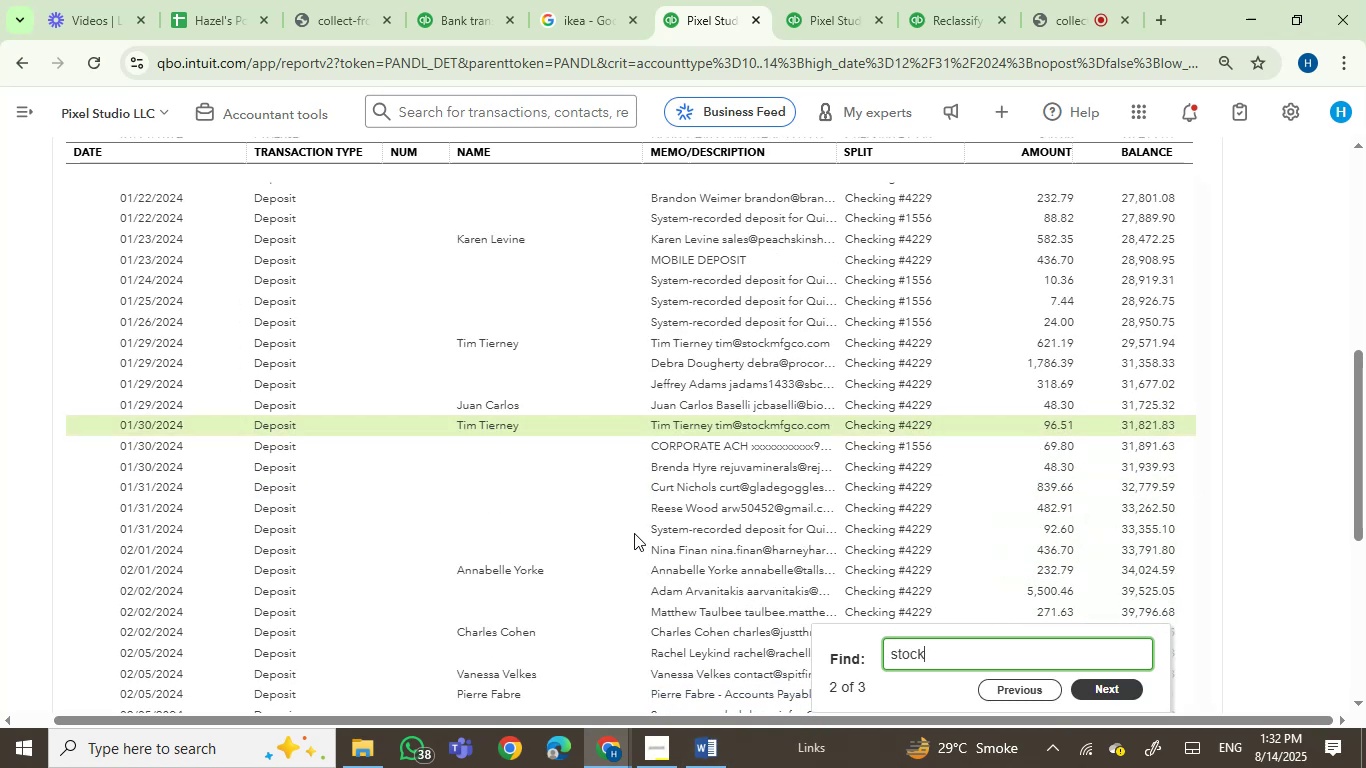 
type(ph)
 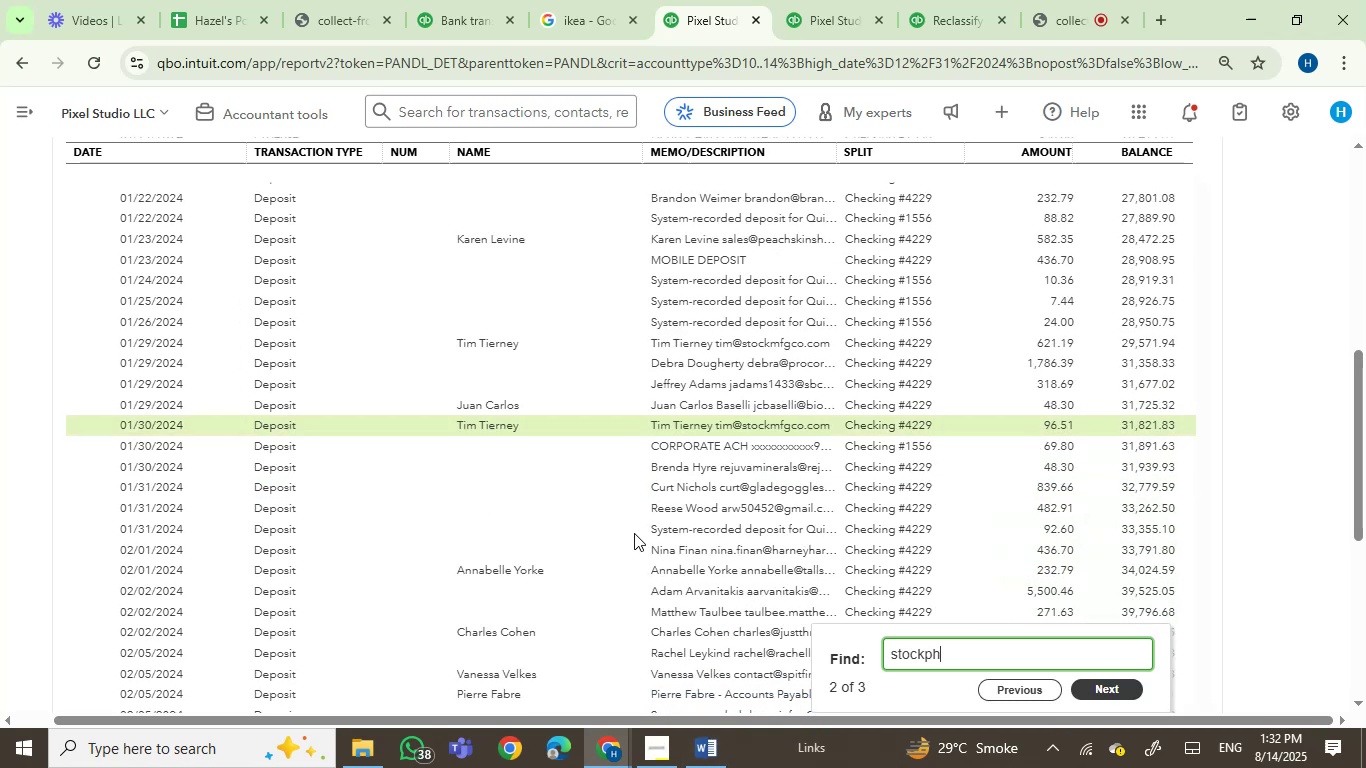 
key(Enter)
 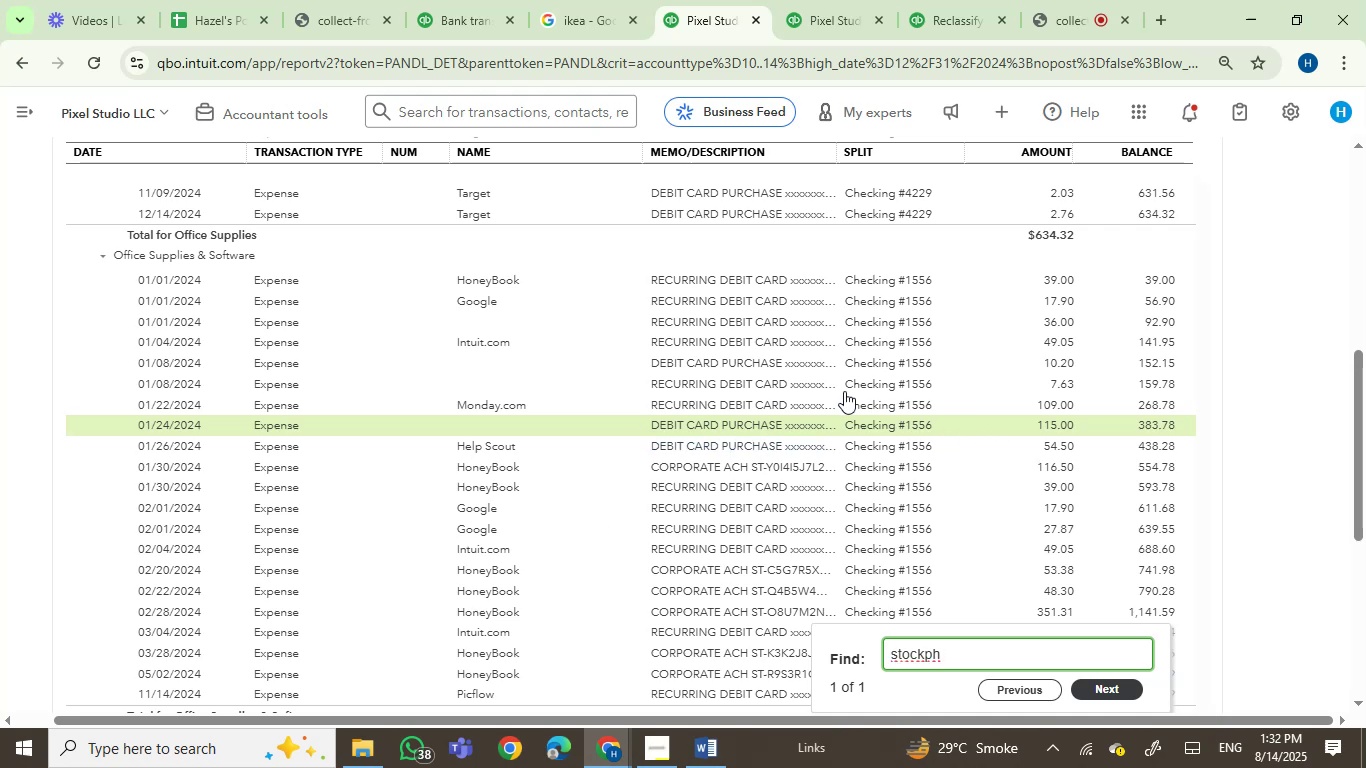 
left_click_drag(start_coordinate=[832, 152], to_coordinate=[974, 163])
 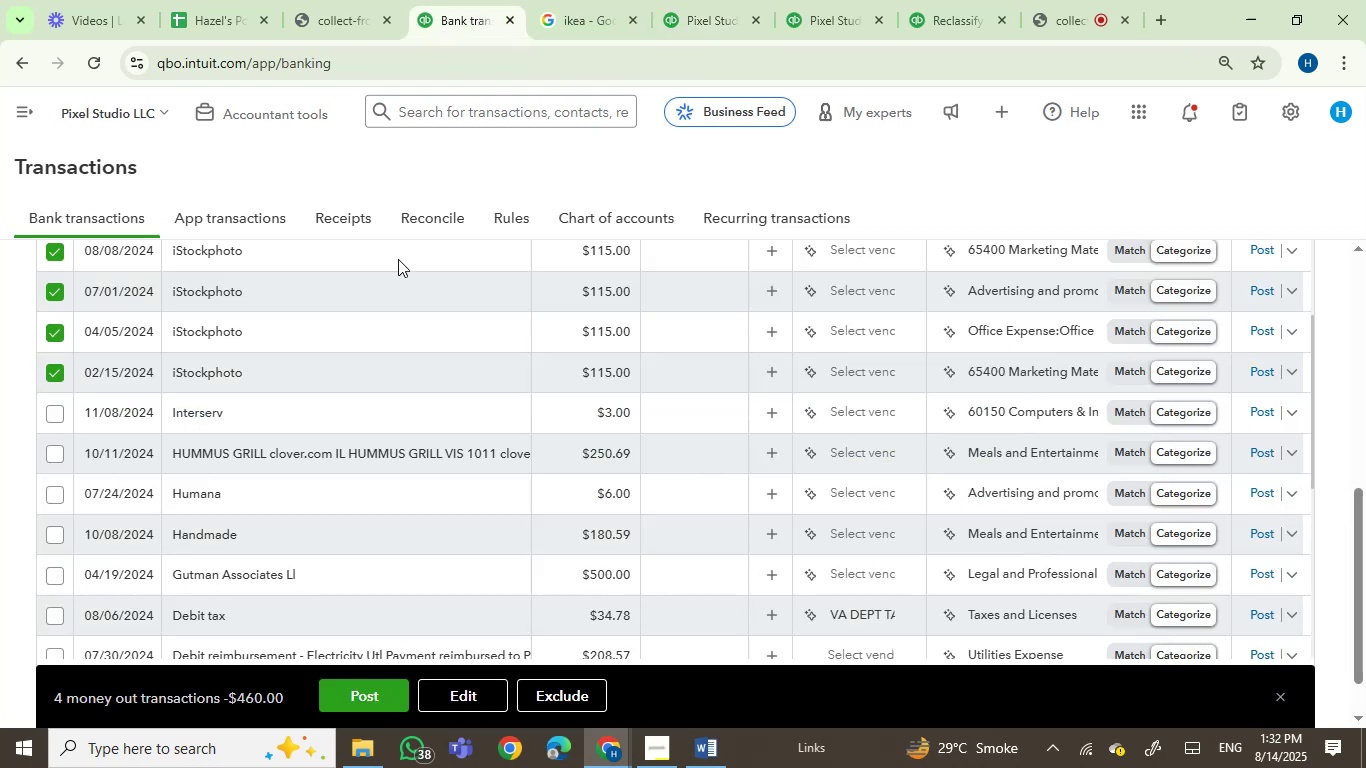 
scroll: coordinate [536, 506], scroll_direction: down, amount: 1.0
 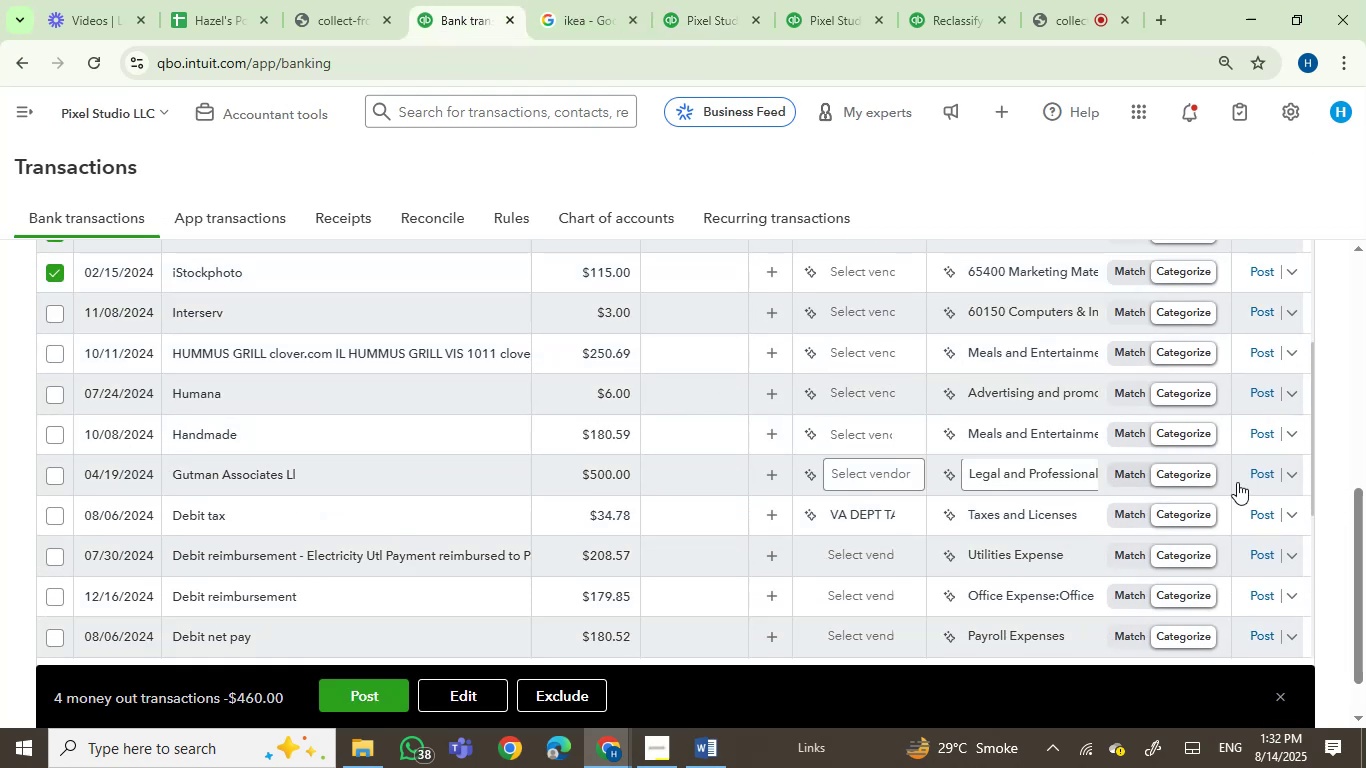 
left_click_drag(start_coordinate=[1363, 594], to_coordinate=[1355, 482])
 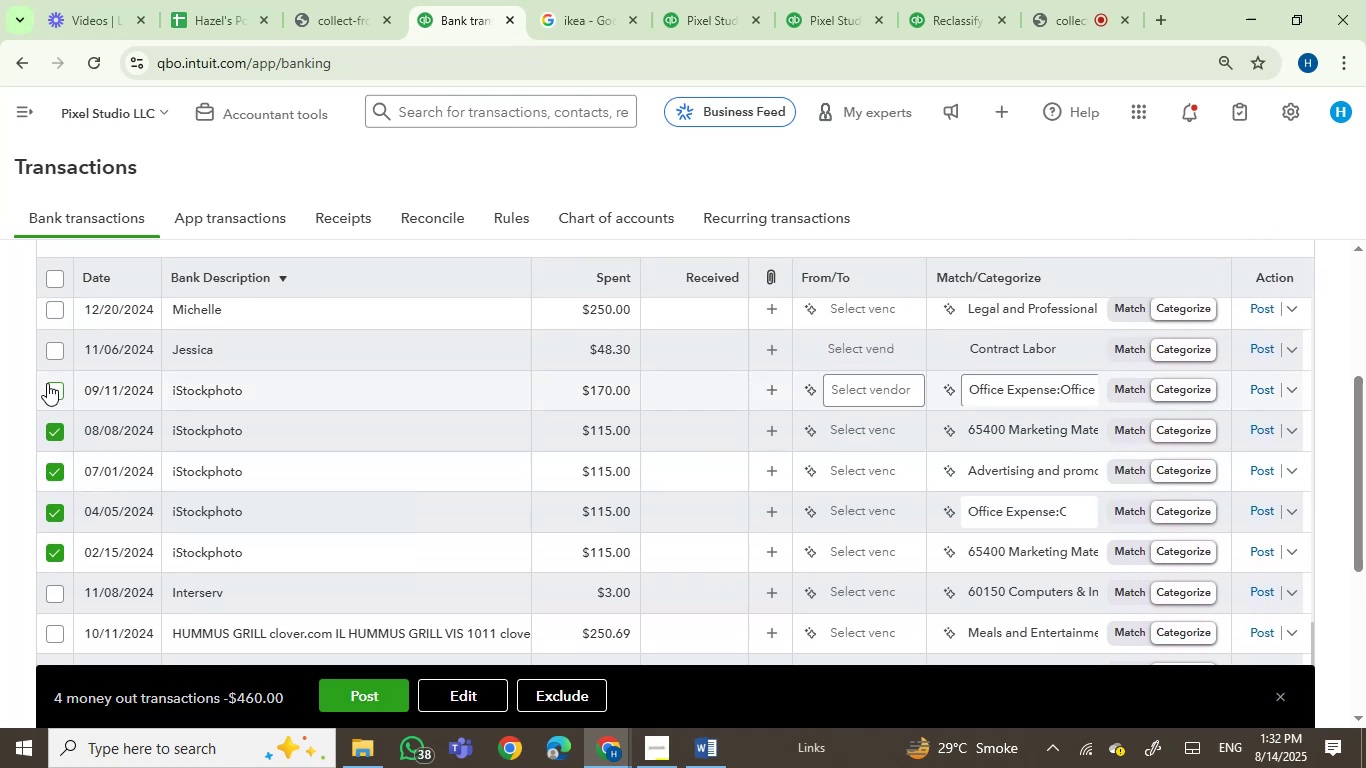 
left_click([52, 386])
 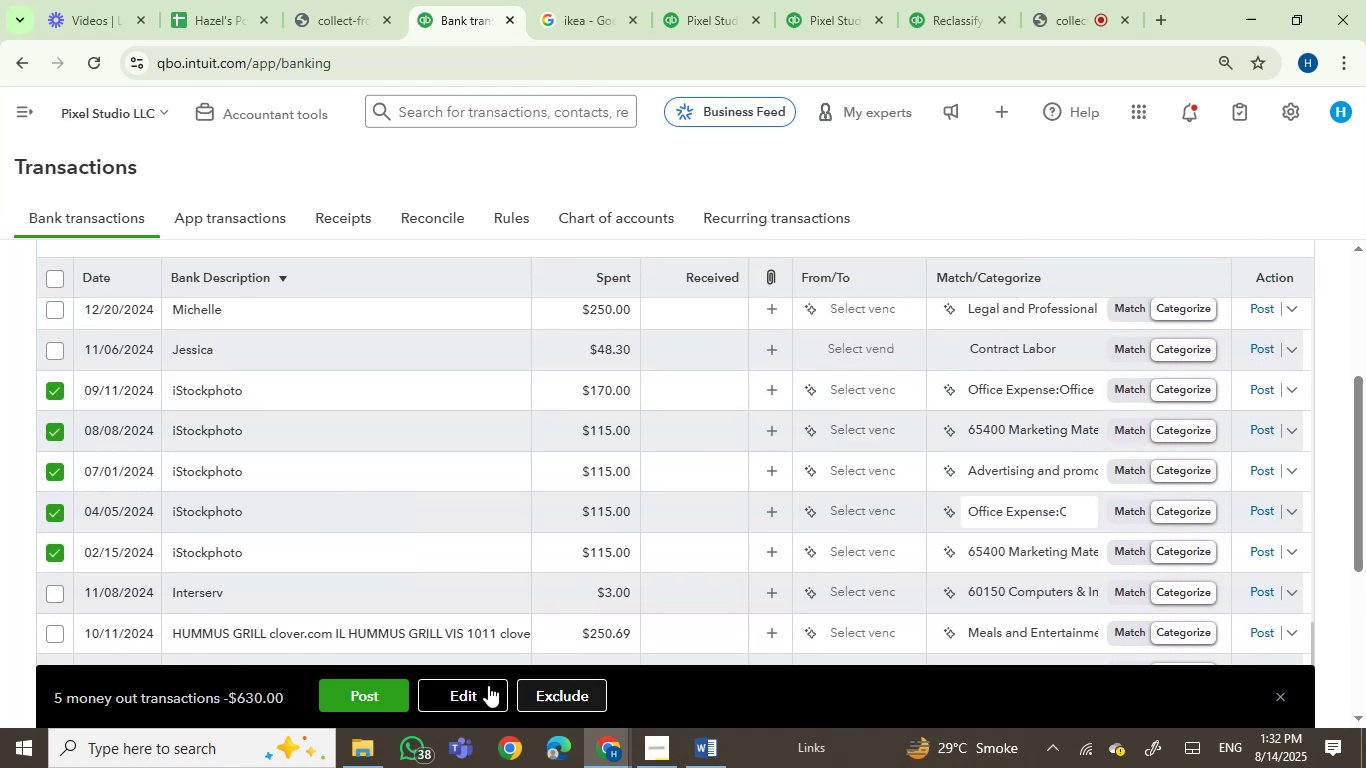 
left_click([483, 685])
 